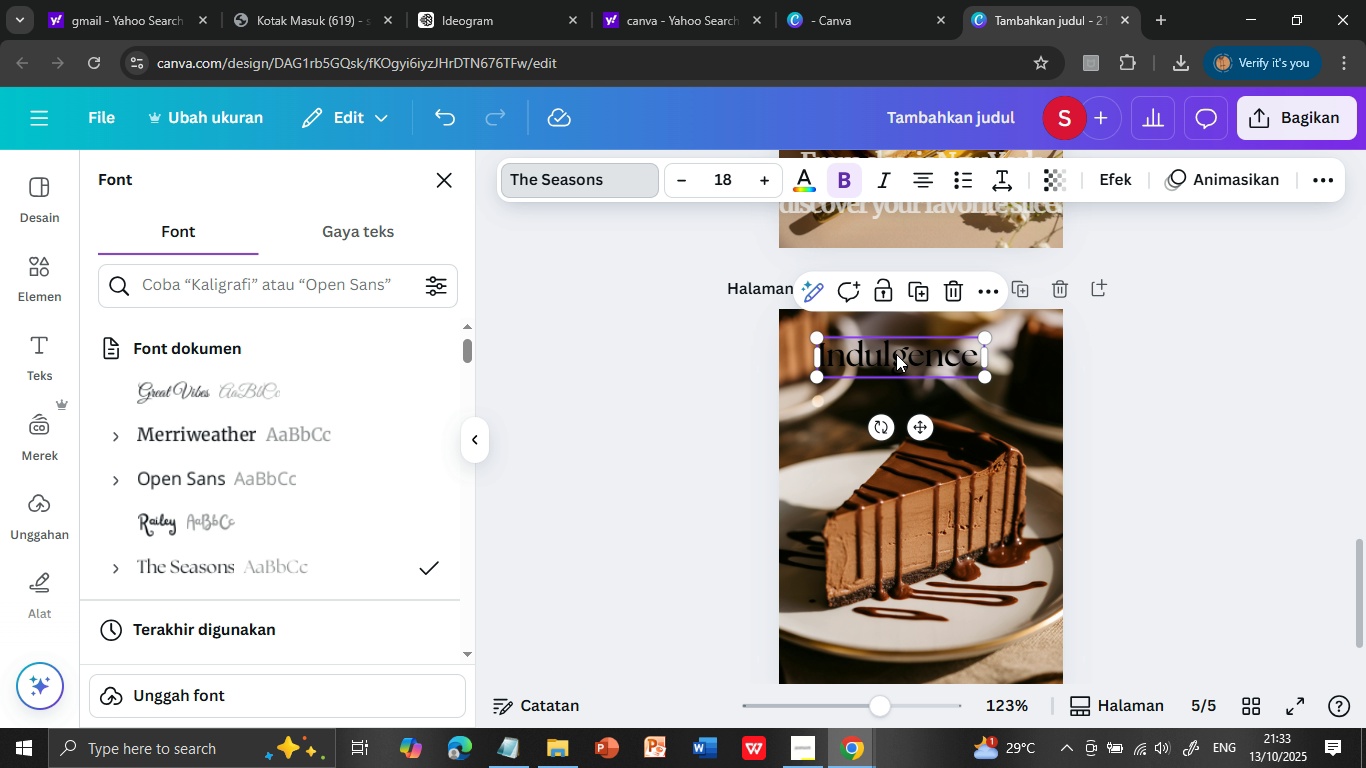 
double_click([896, 354])
 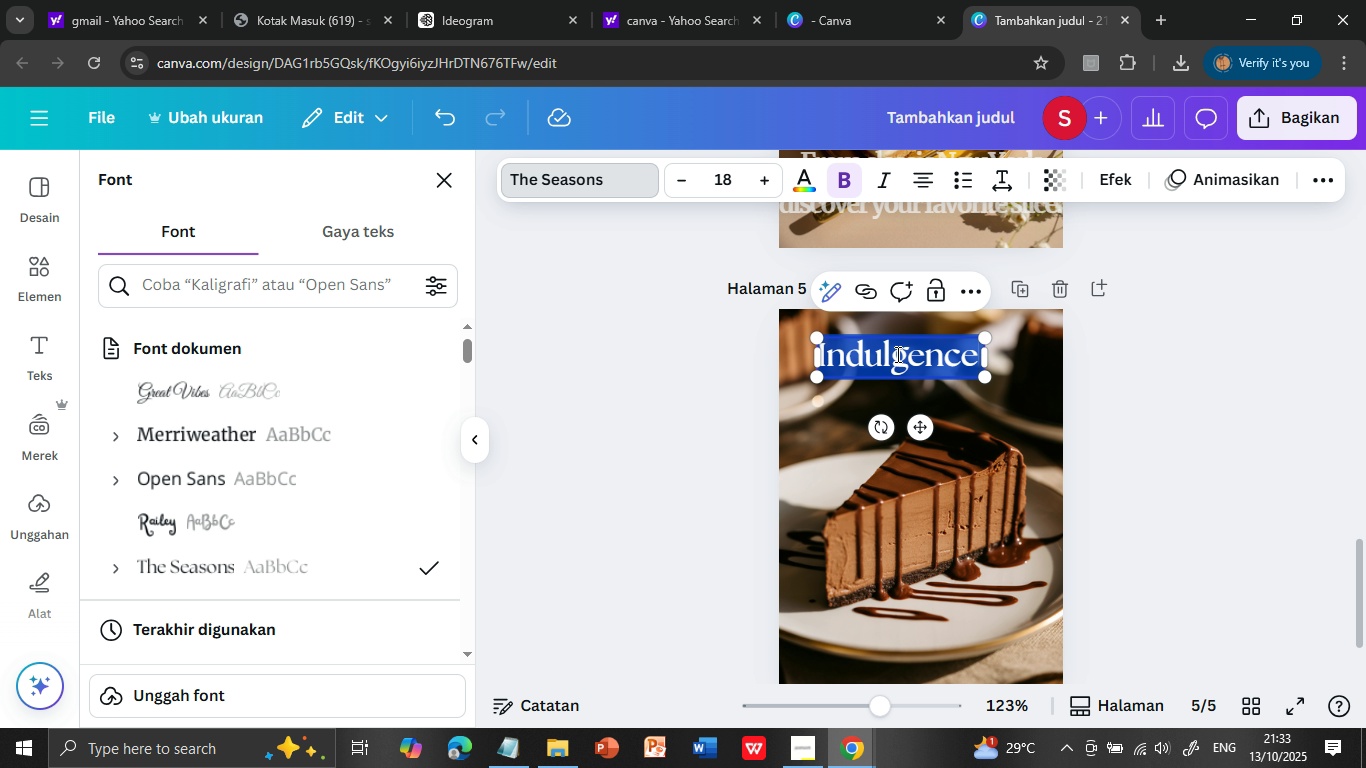 
triple_click([896, 354])
 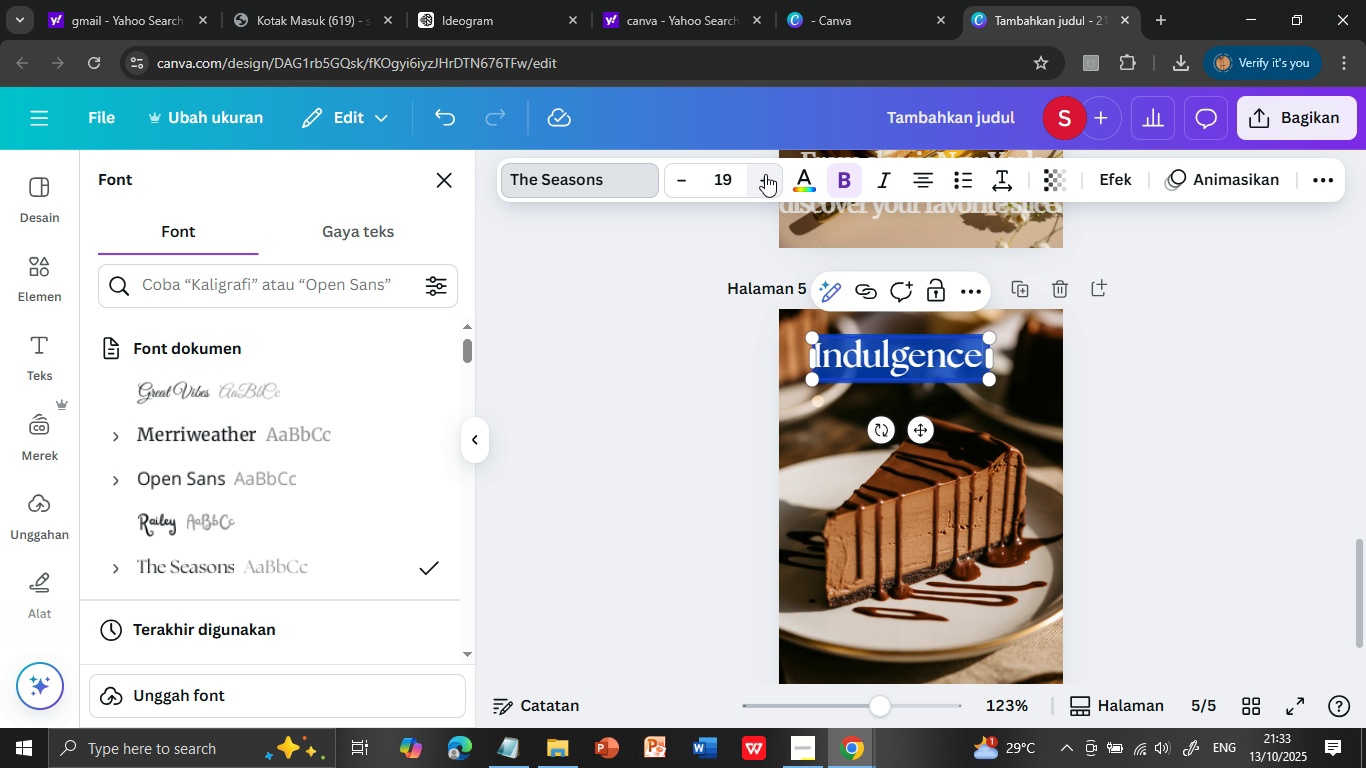 
double_click([765, 174])
 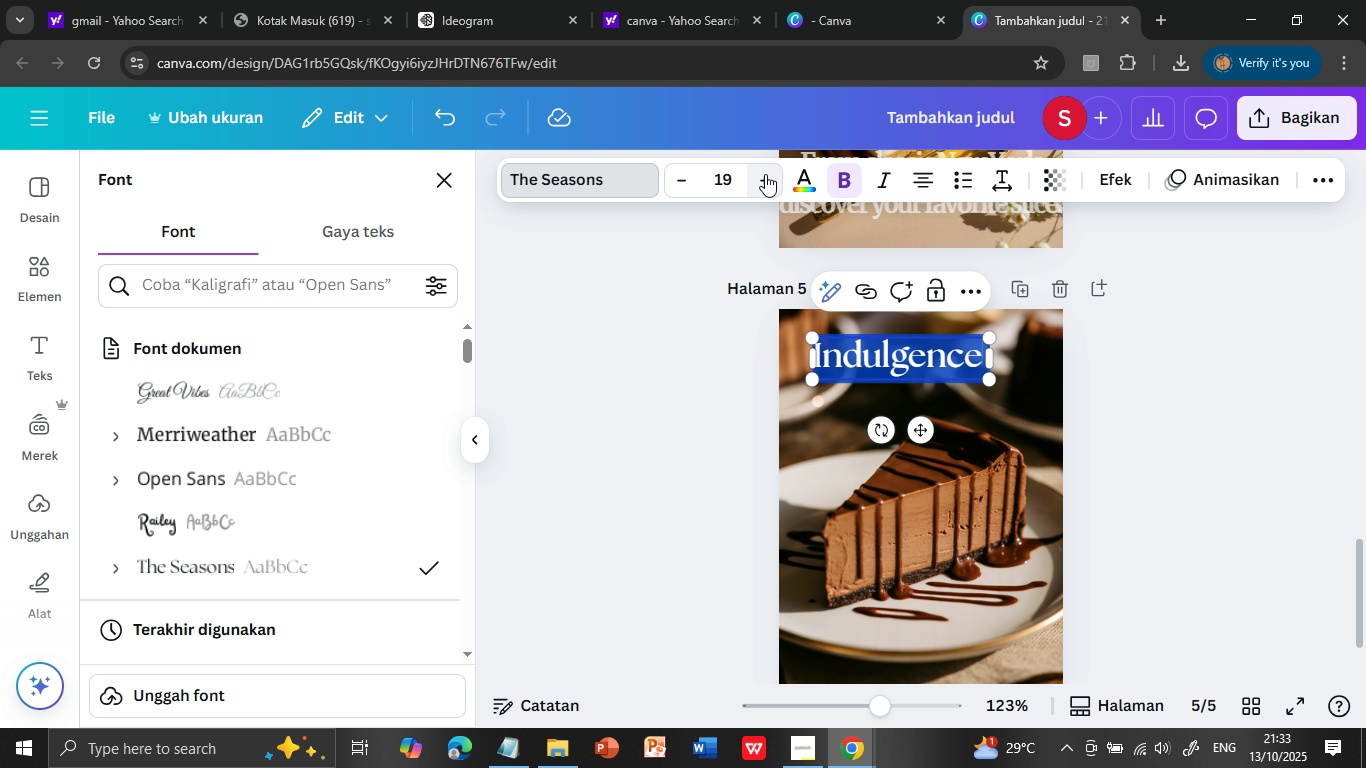 
triple_click([765, 174])
 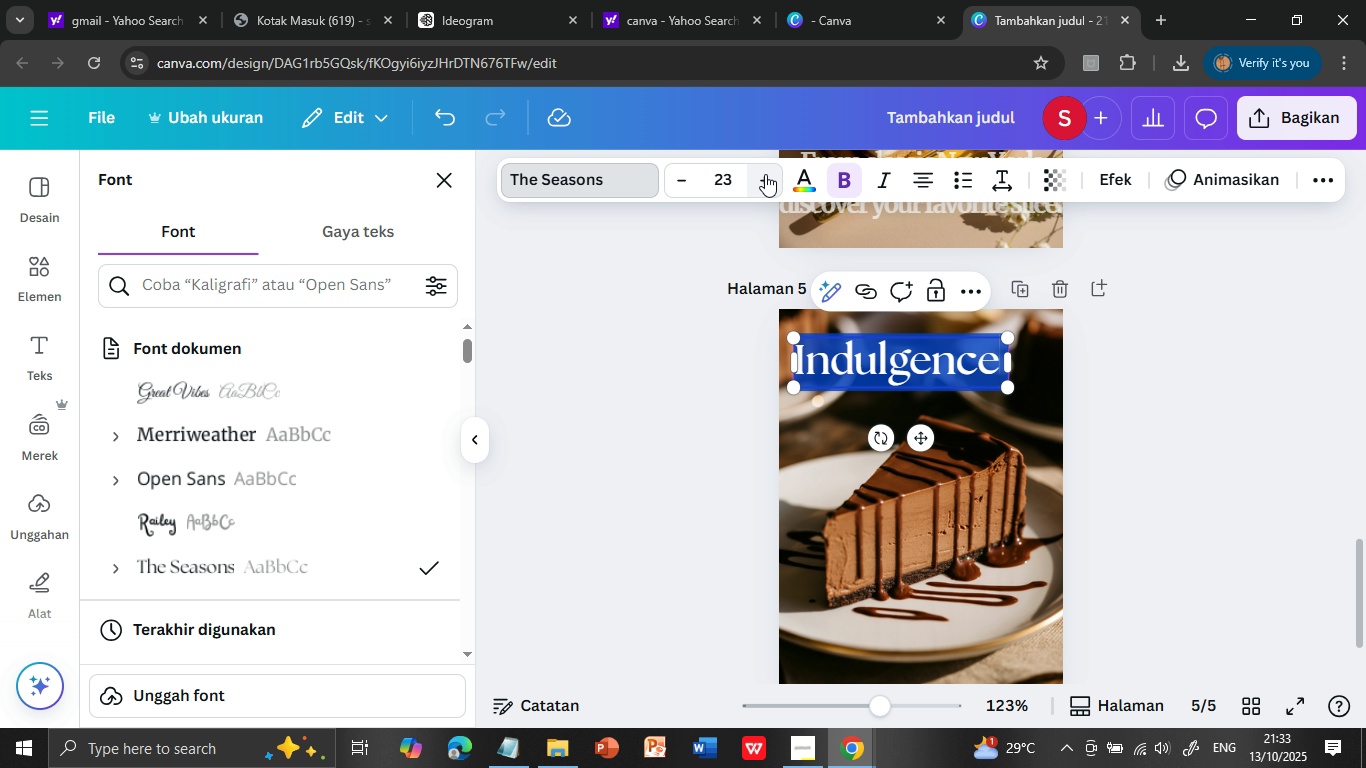 
triple_click([765, 174])
 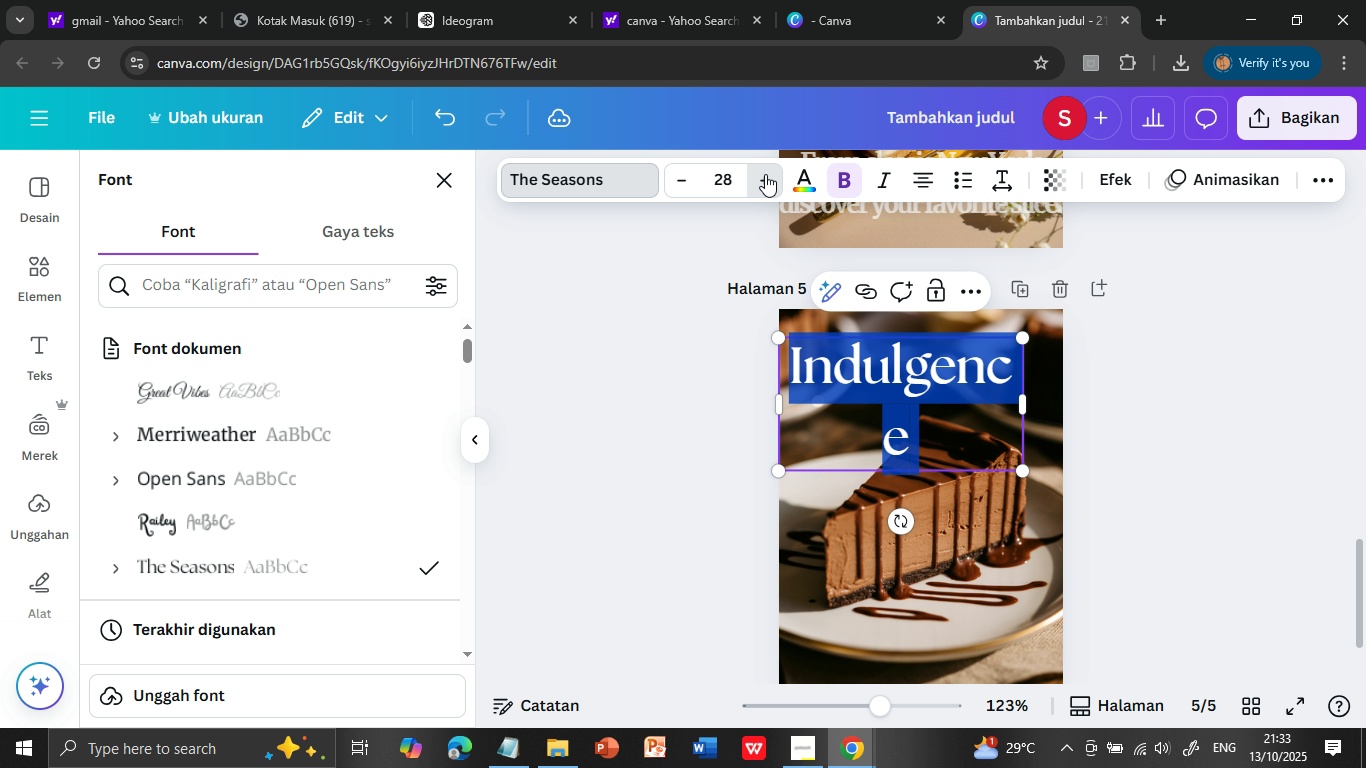 
triple_click([765, 174])
 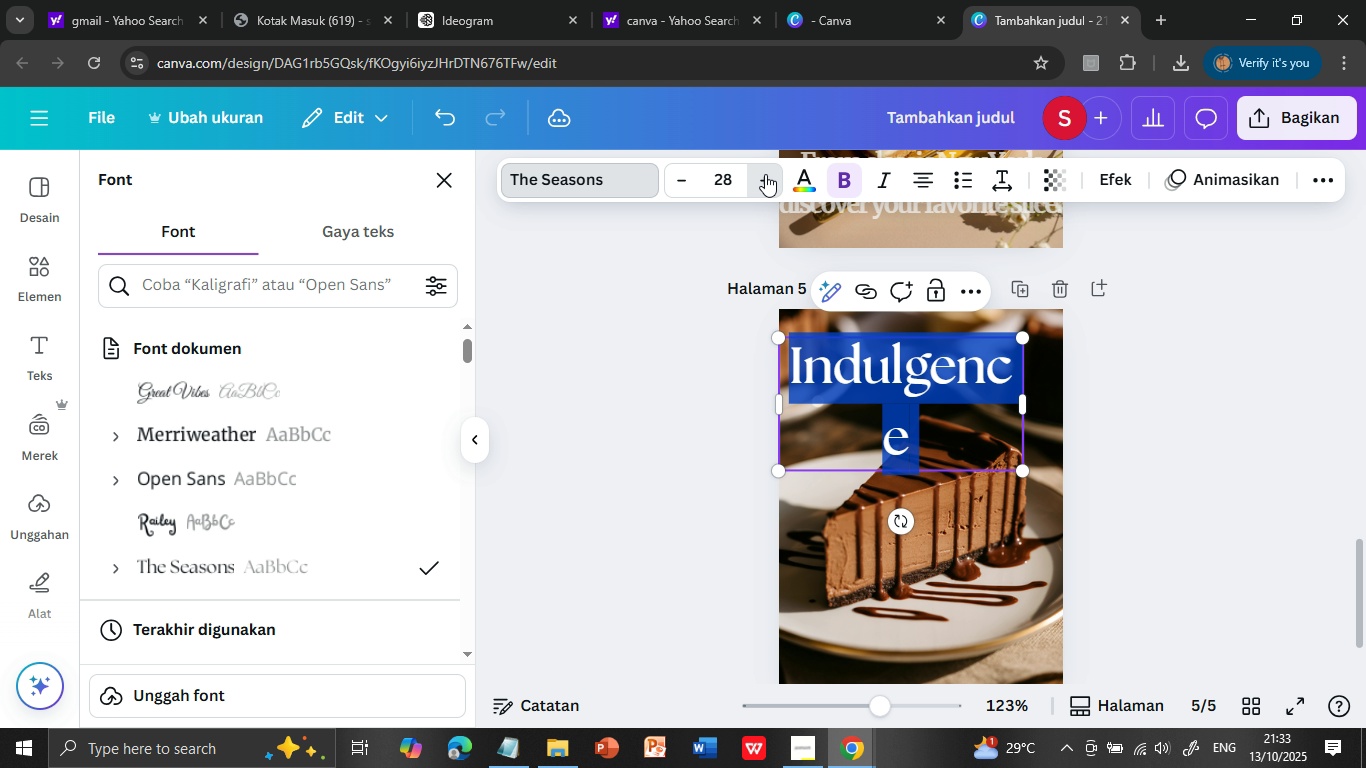 
triple_click([765, 174])
 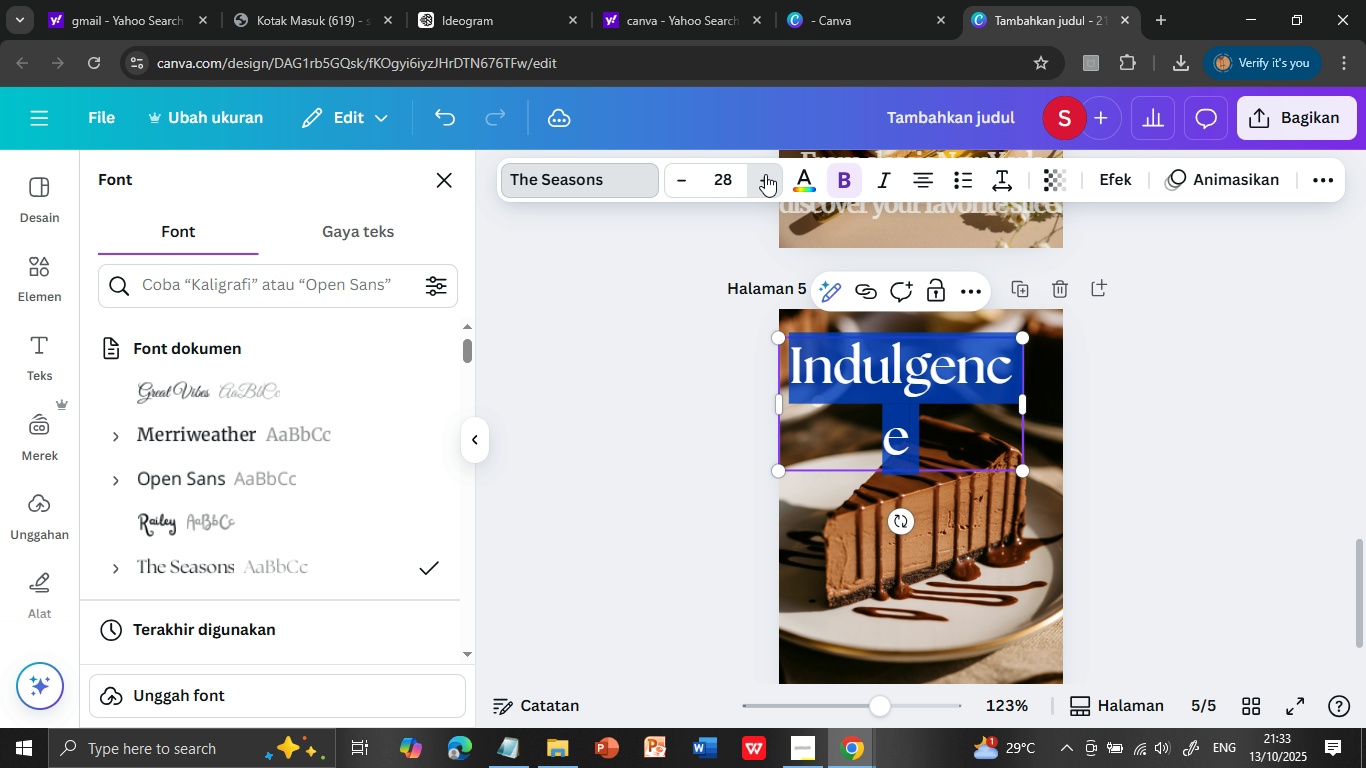 
triple_click([765, 174])
 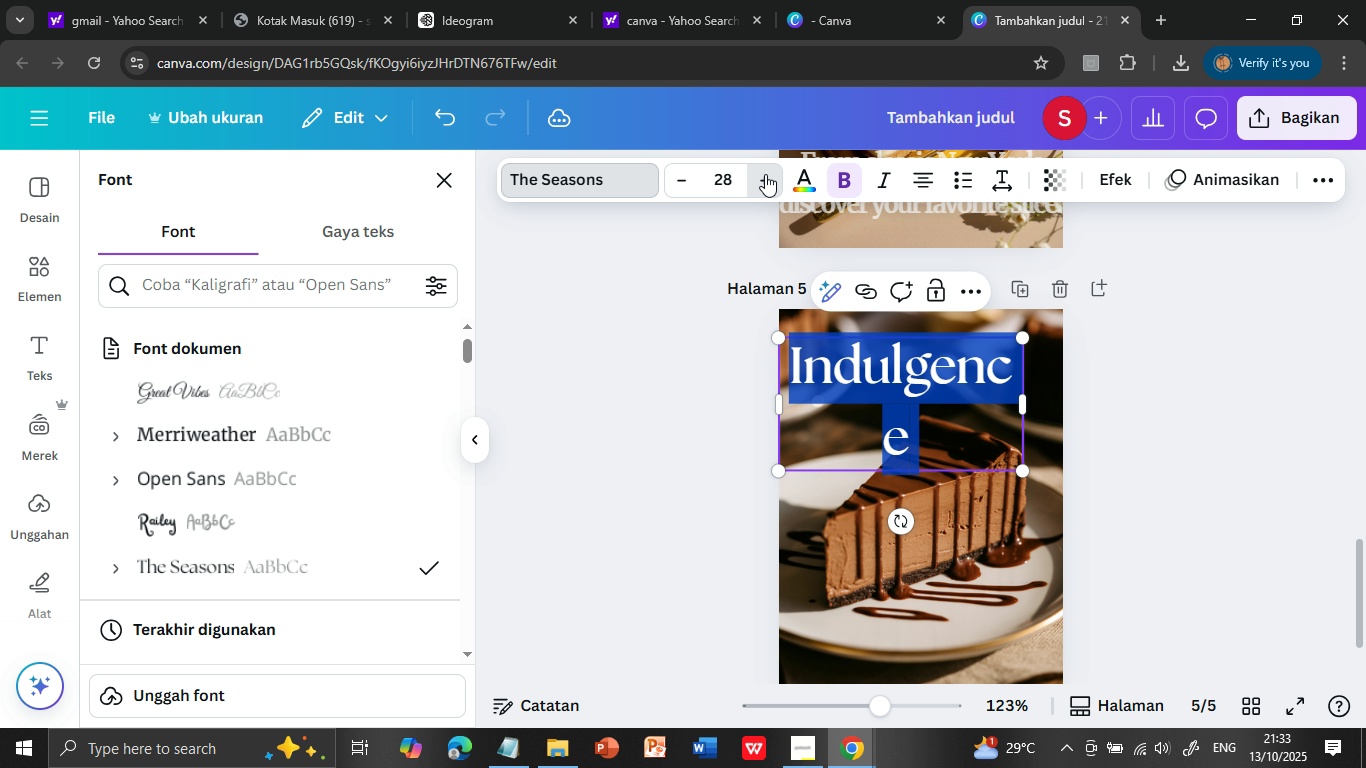 
triple_click([765, 174])
 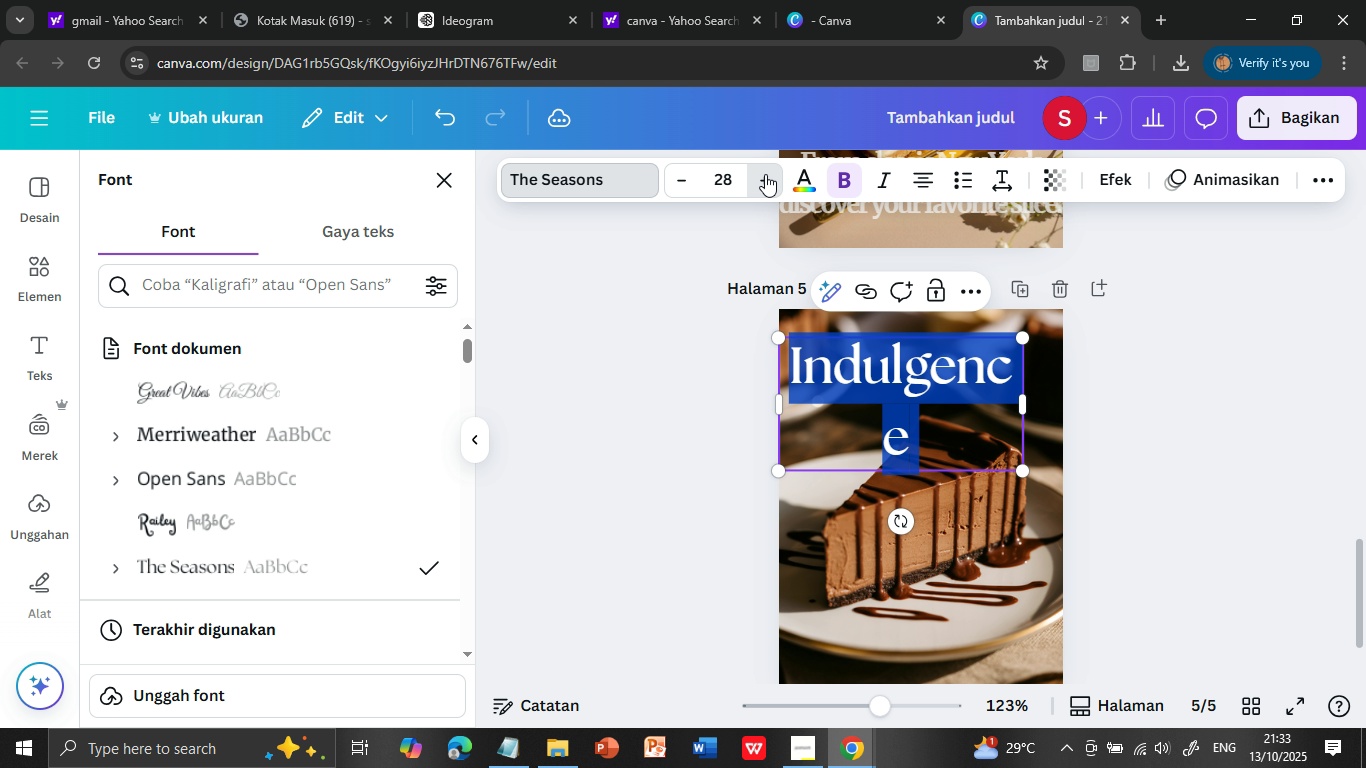 
triple_click([765, 174])
 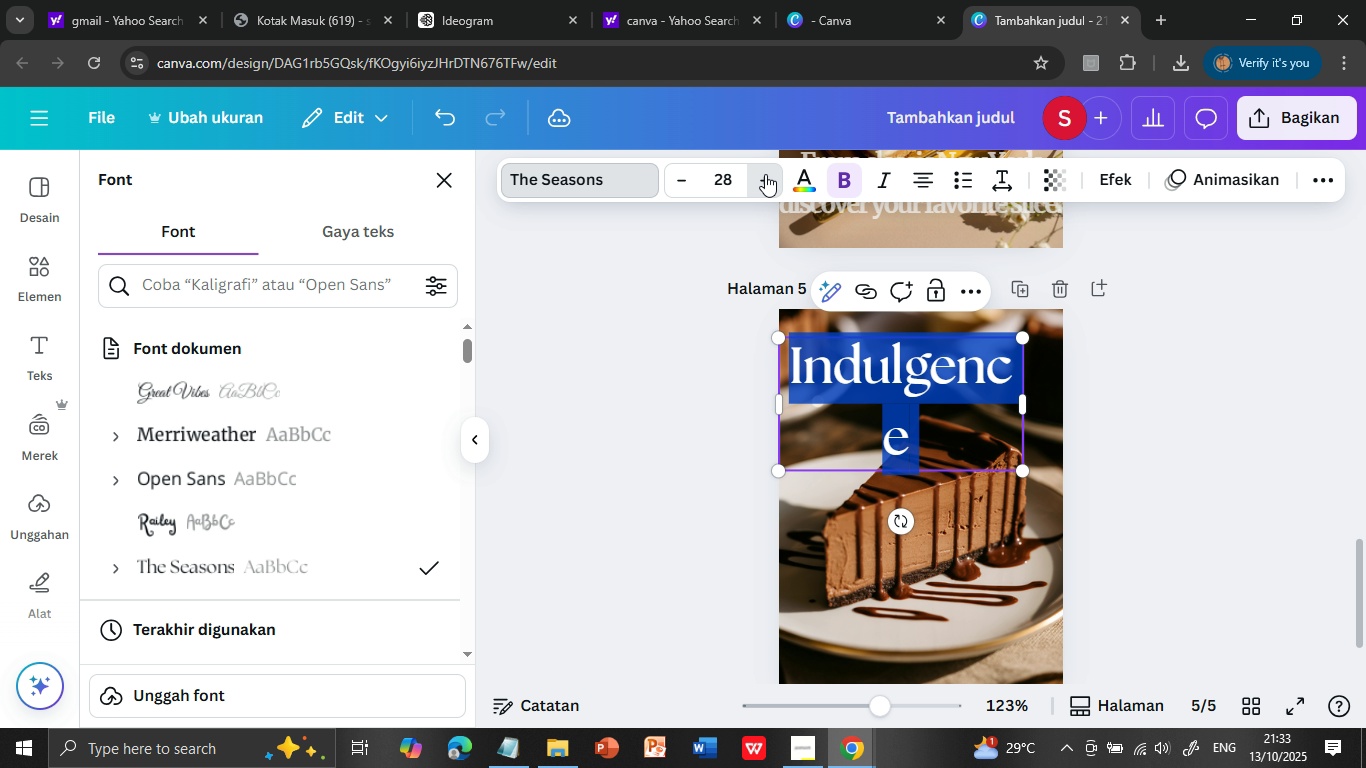 
triple_click([765, 174])
 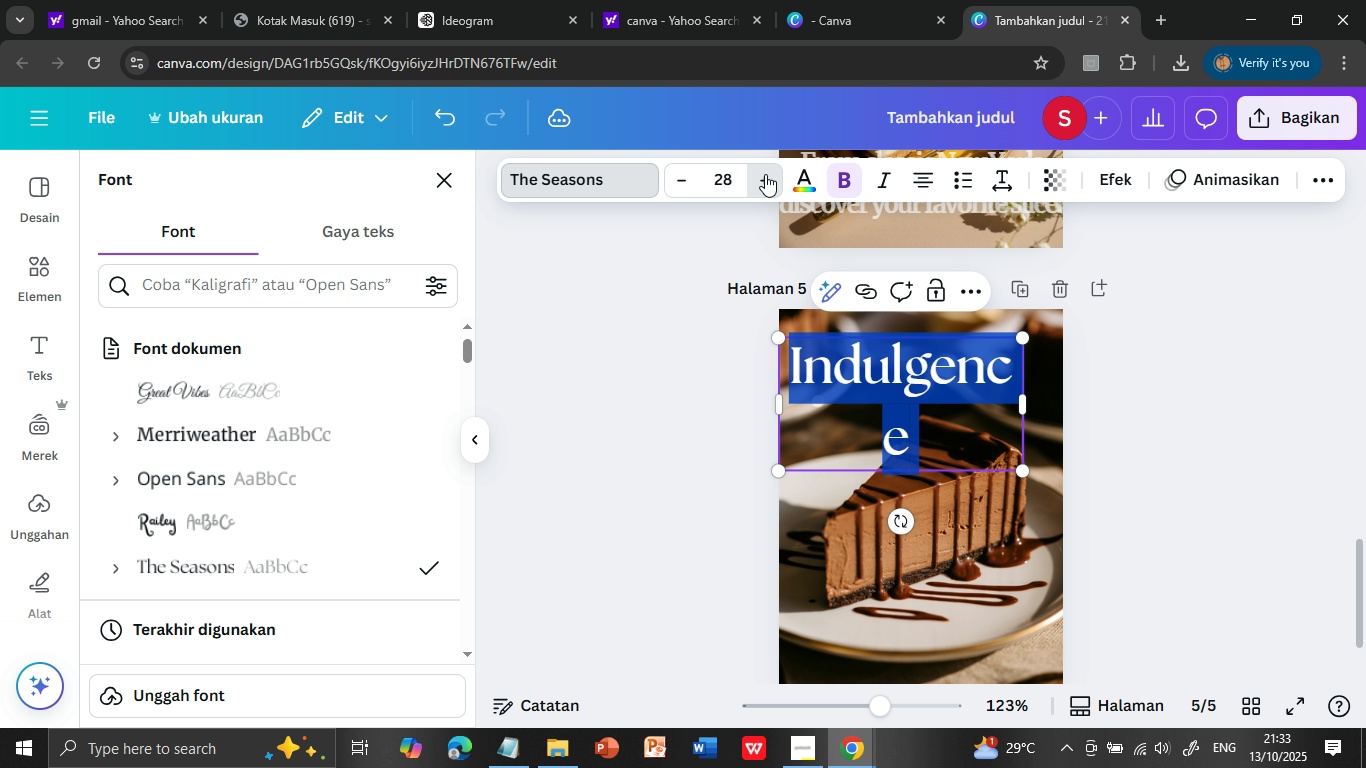 
double_click([765, 174])
 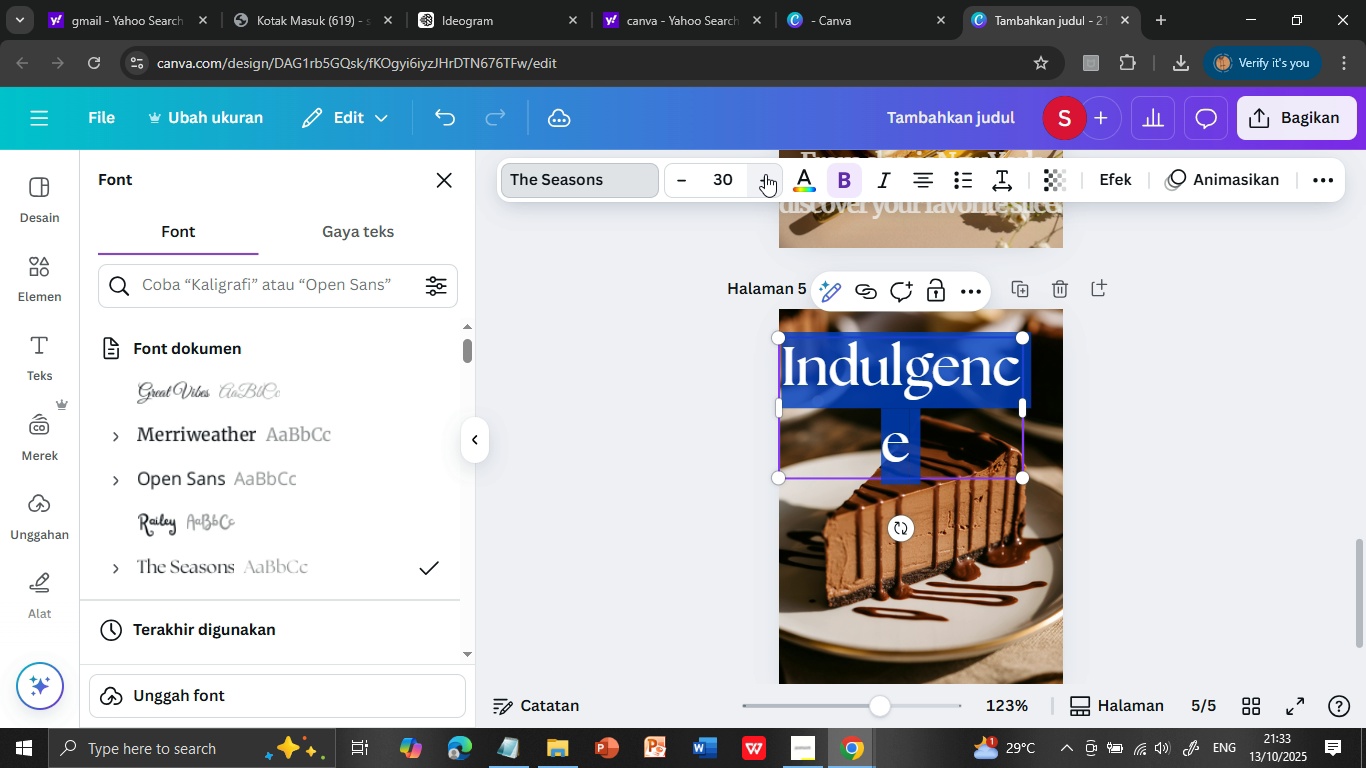 
left_click([765, 174])
 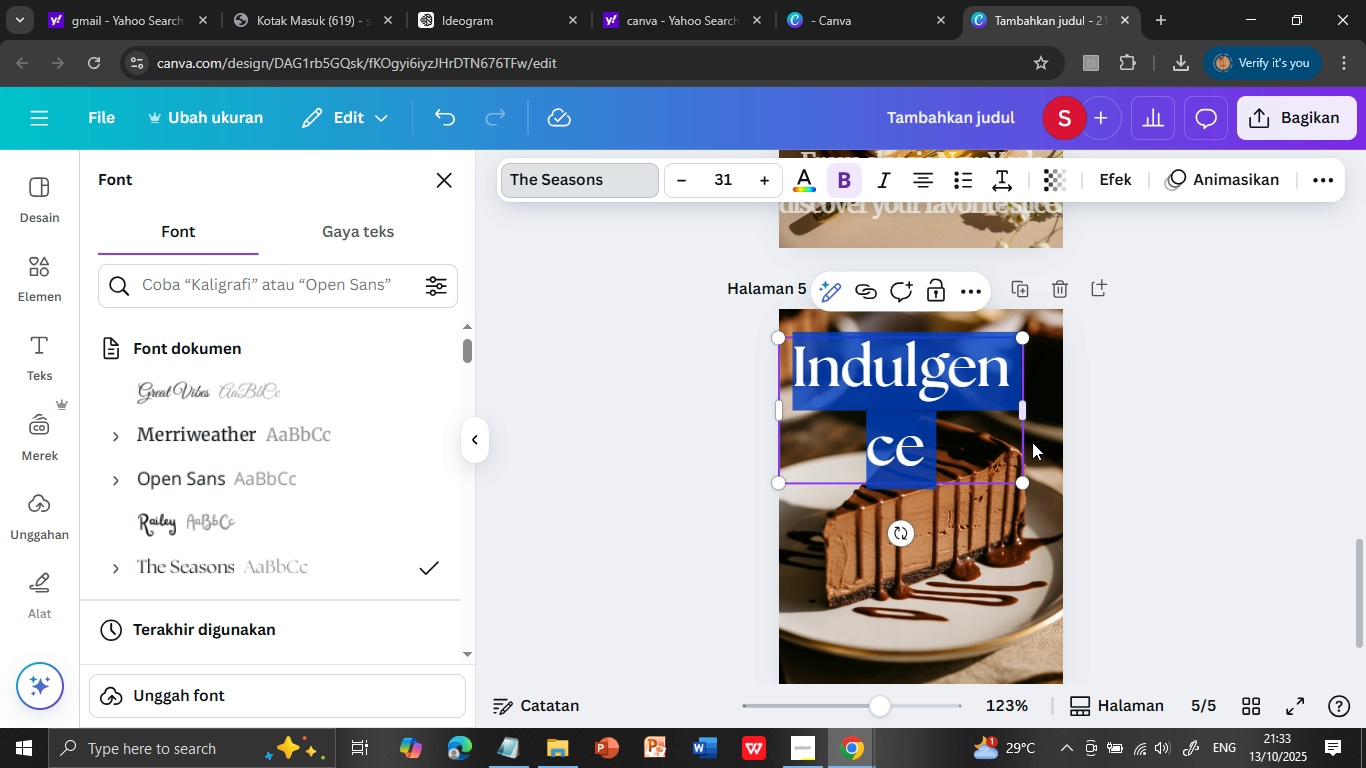 
mouse_move([1046, 401])
 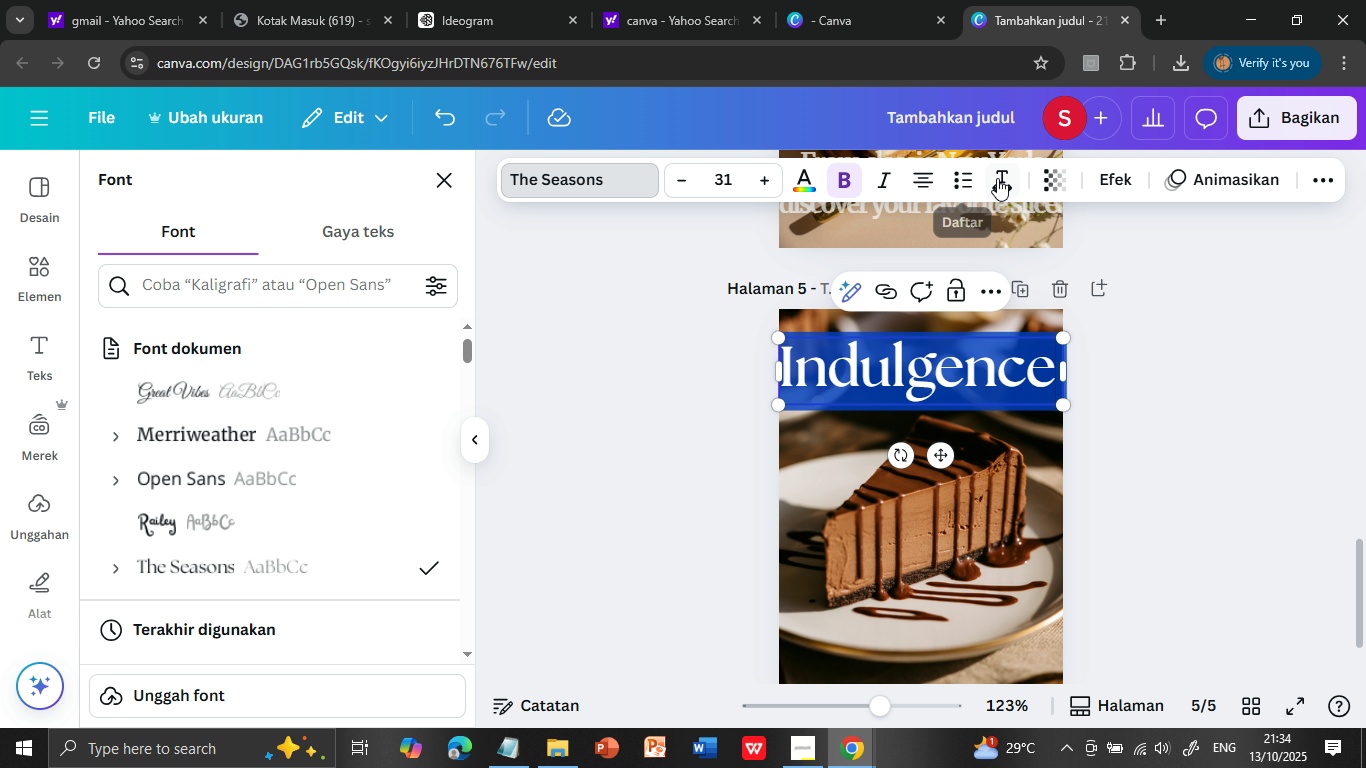 
left_click([998, 177])
 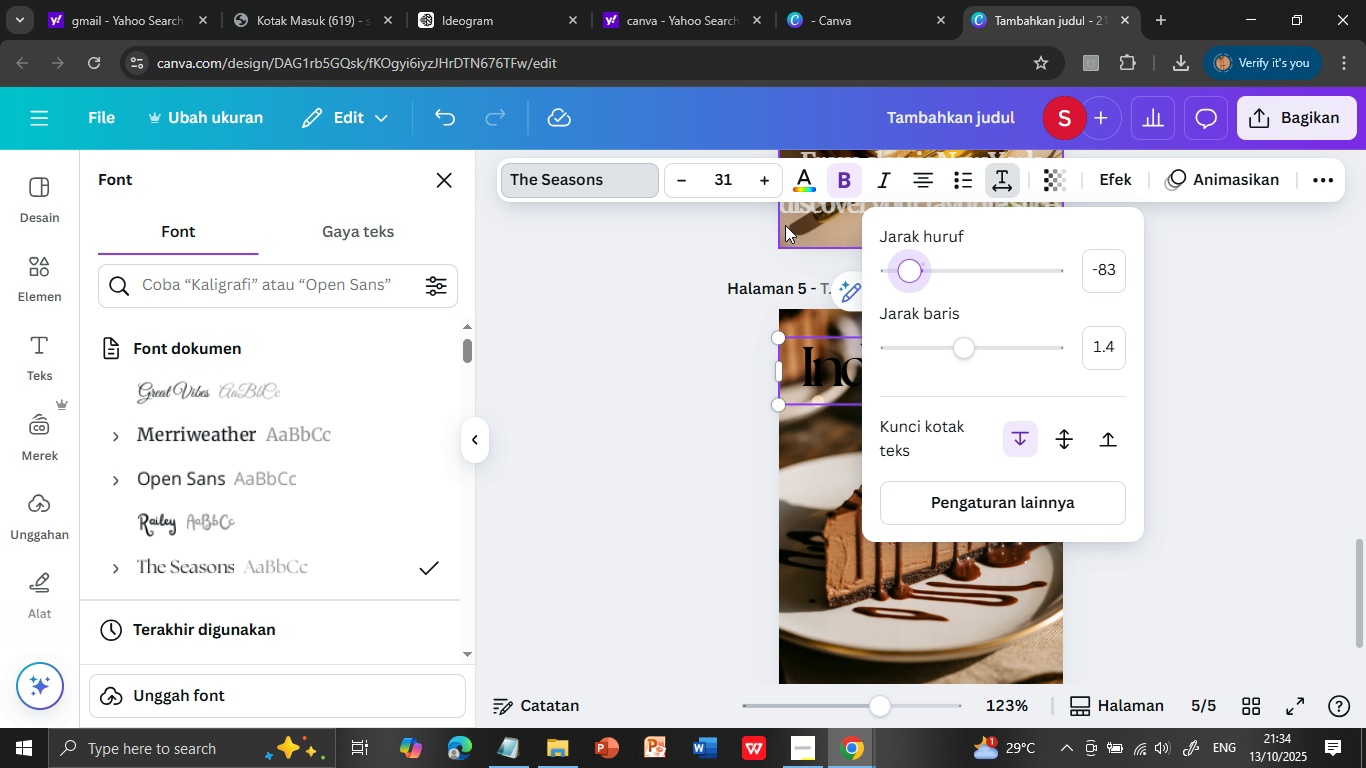 
left_click([806, 184])
 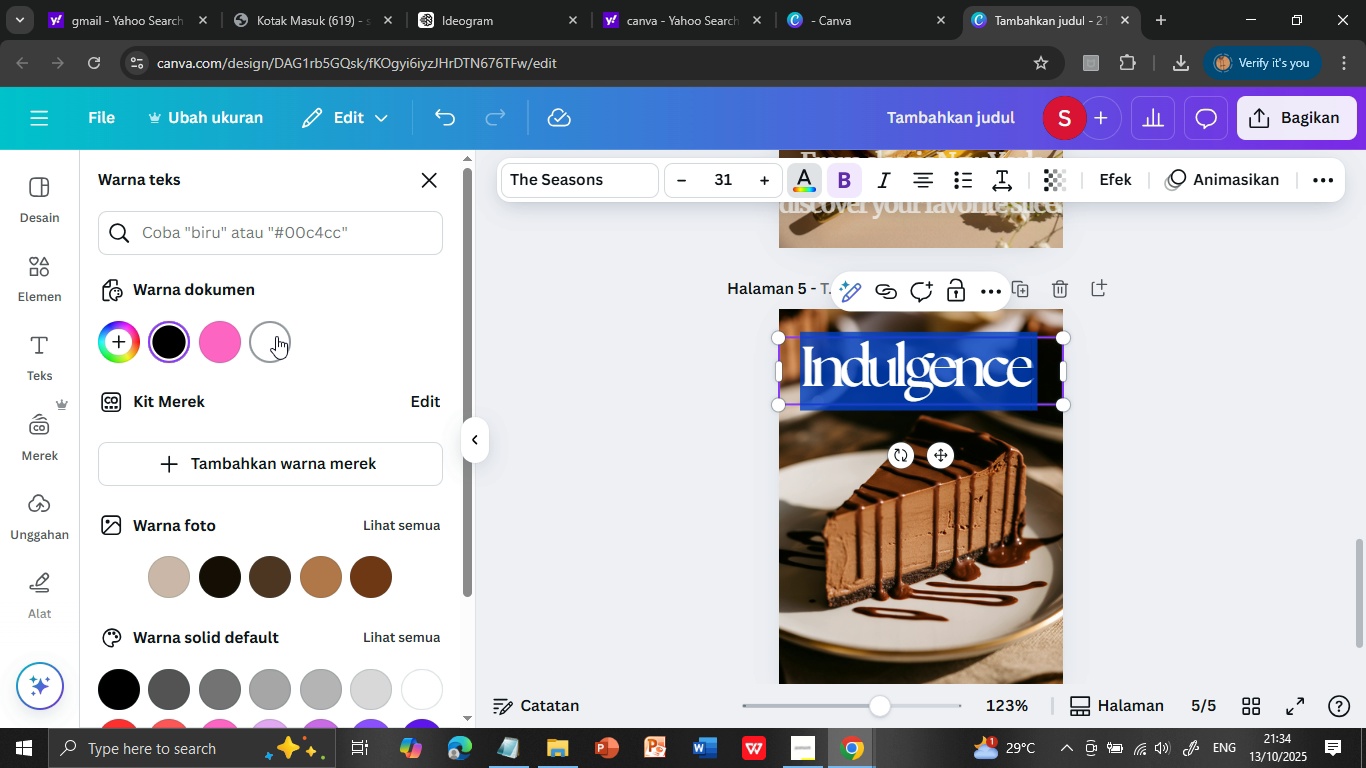 
left_click([276, 336])
 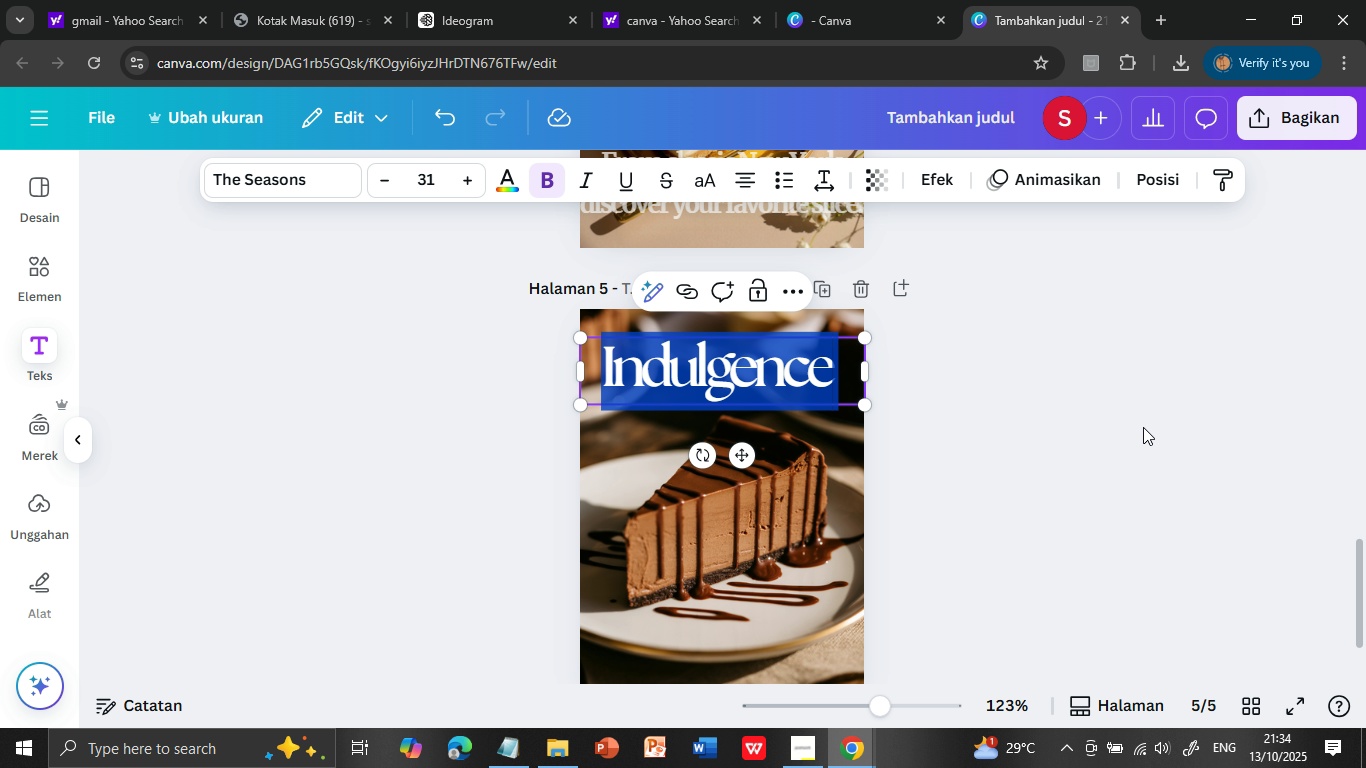 
left_click([1176, 417])
 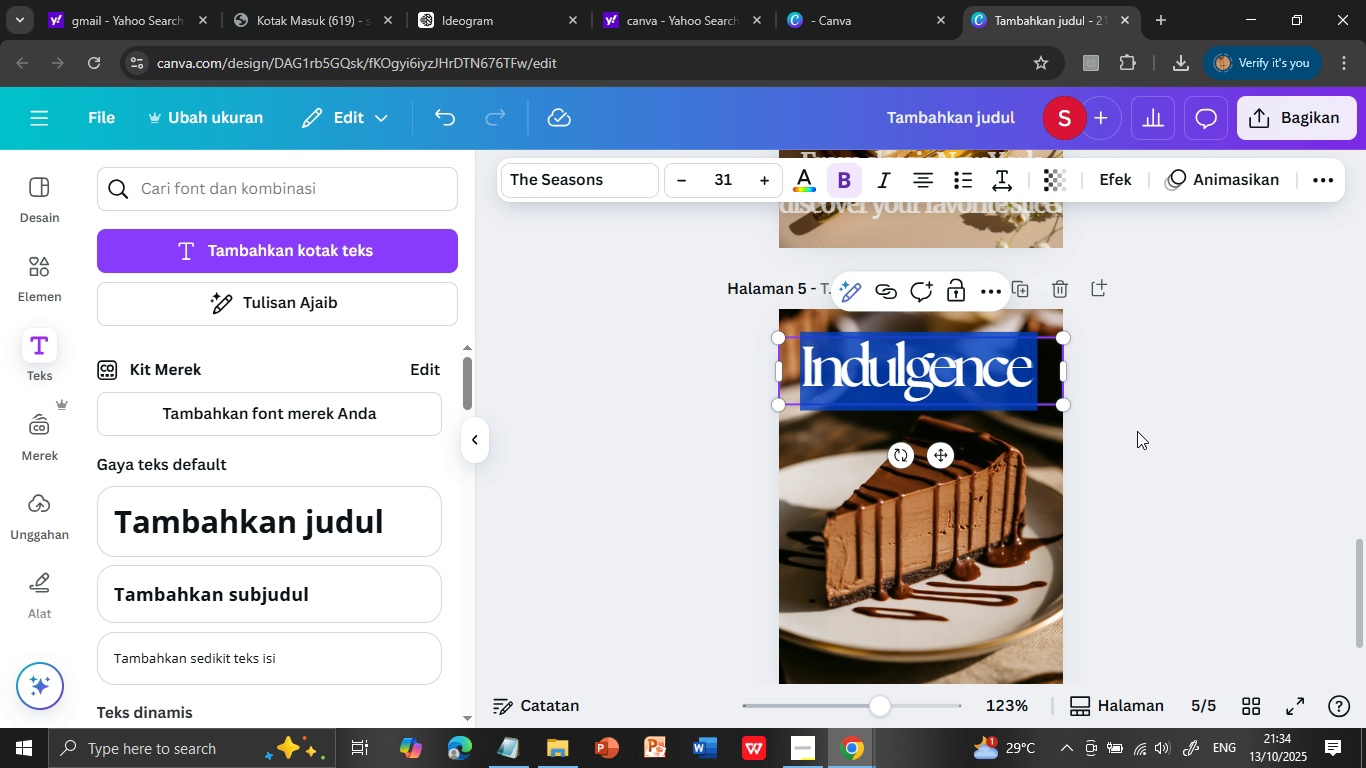 
left_click([1137, 431])
 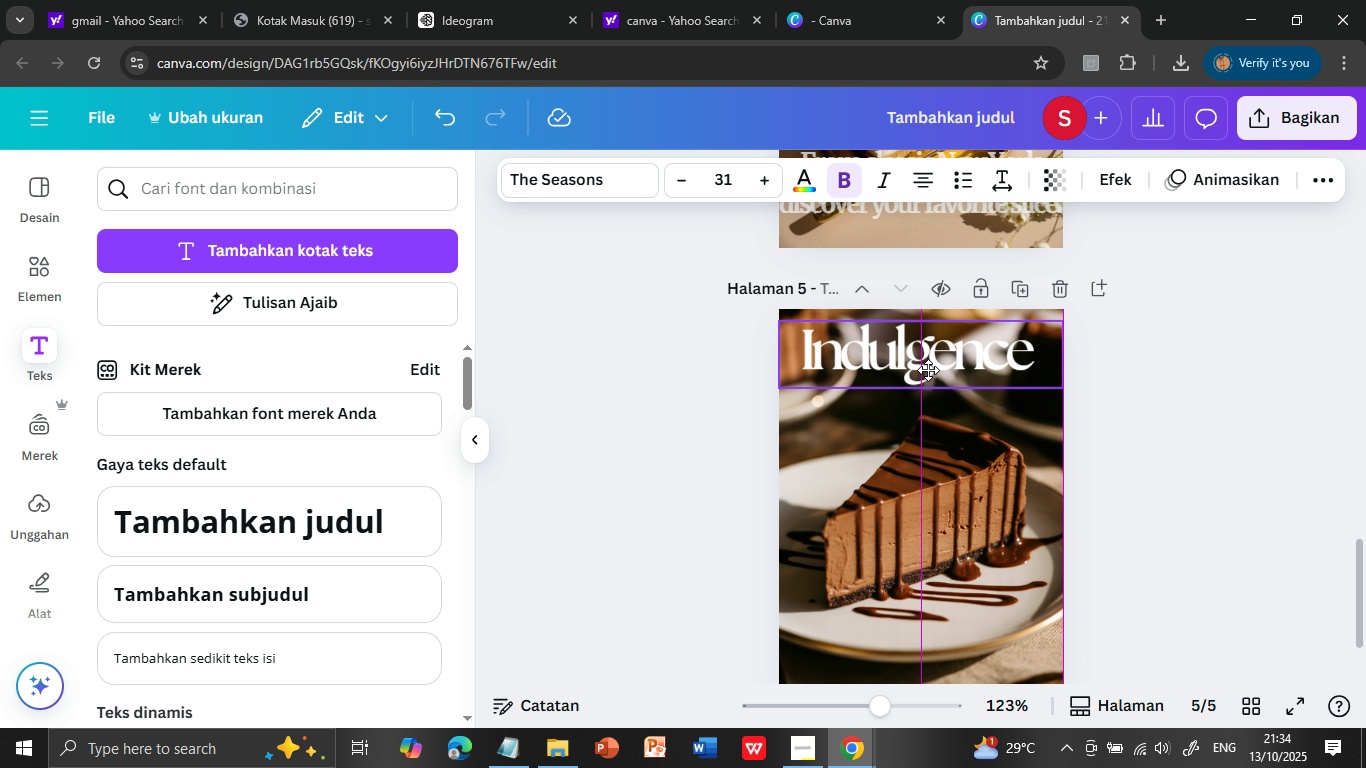 
left_click([1243, 406])
 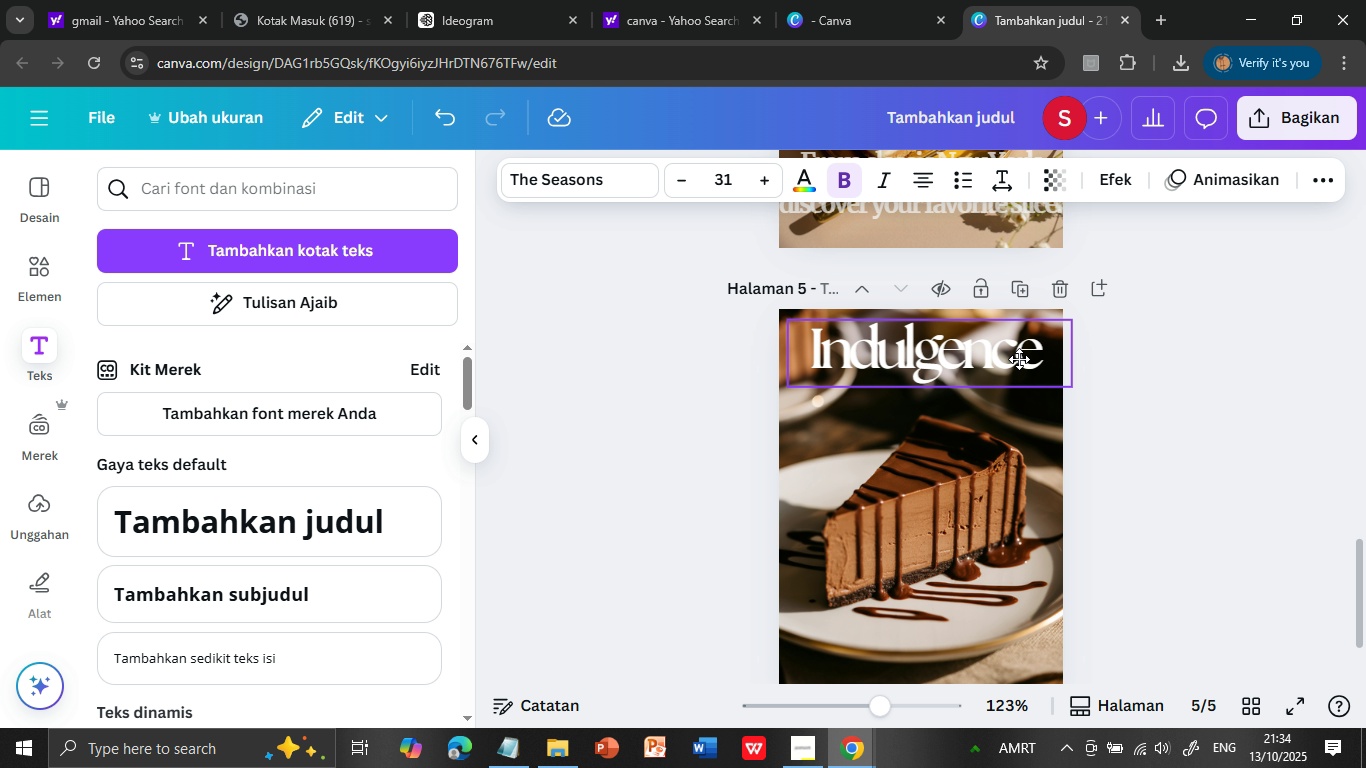 
left_click([1176, 391])
 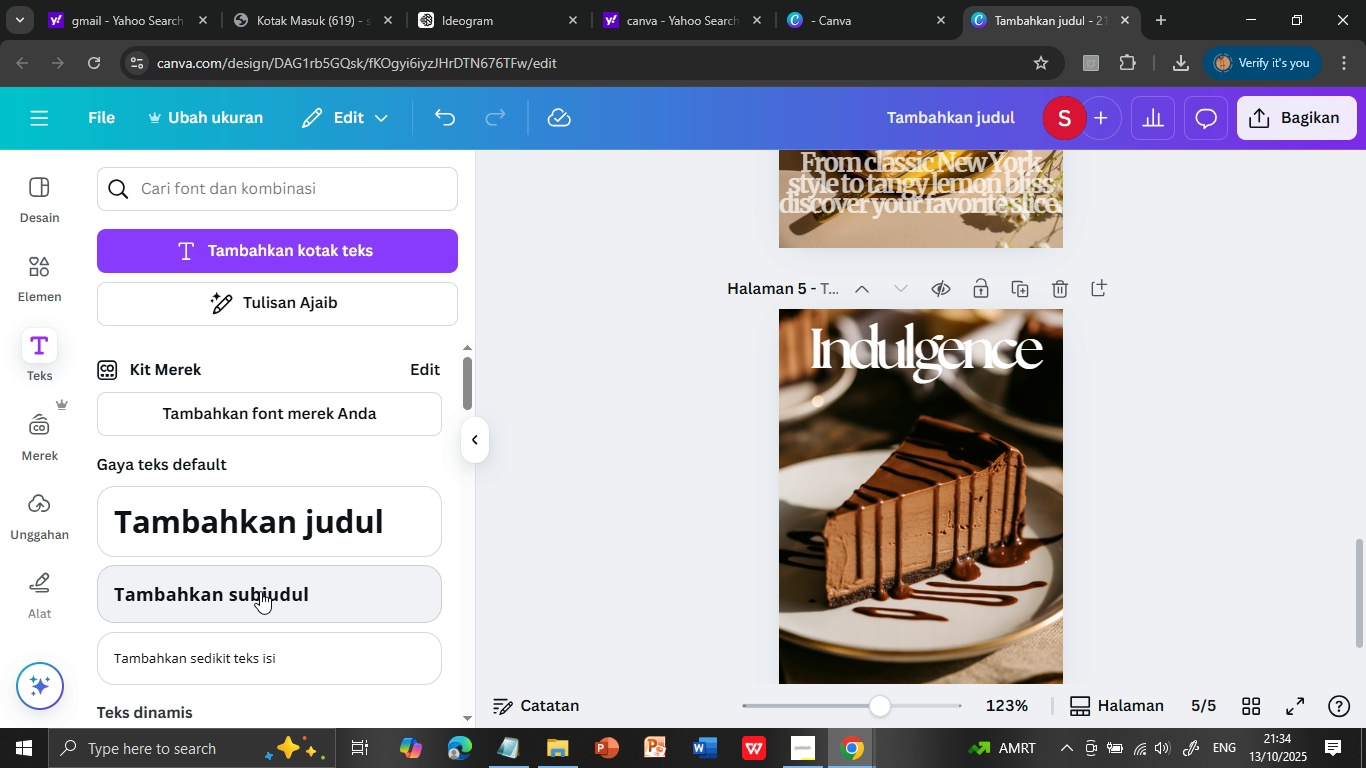 
left_click([260, 529])
 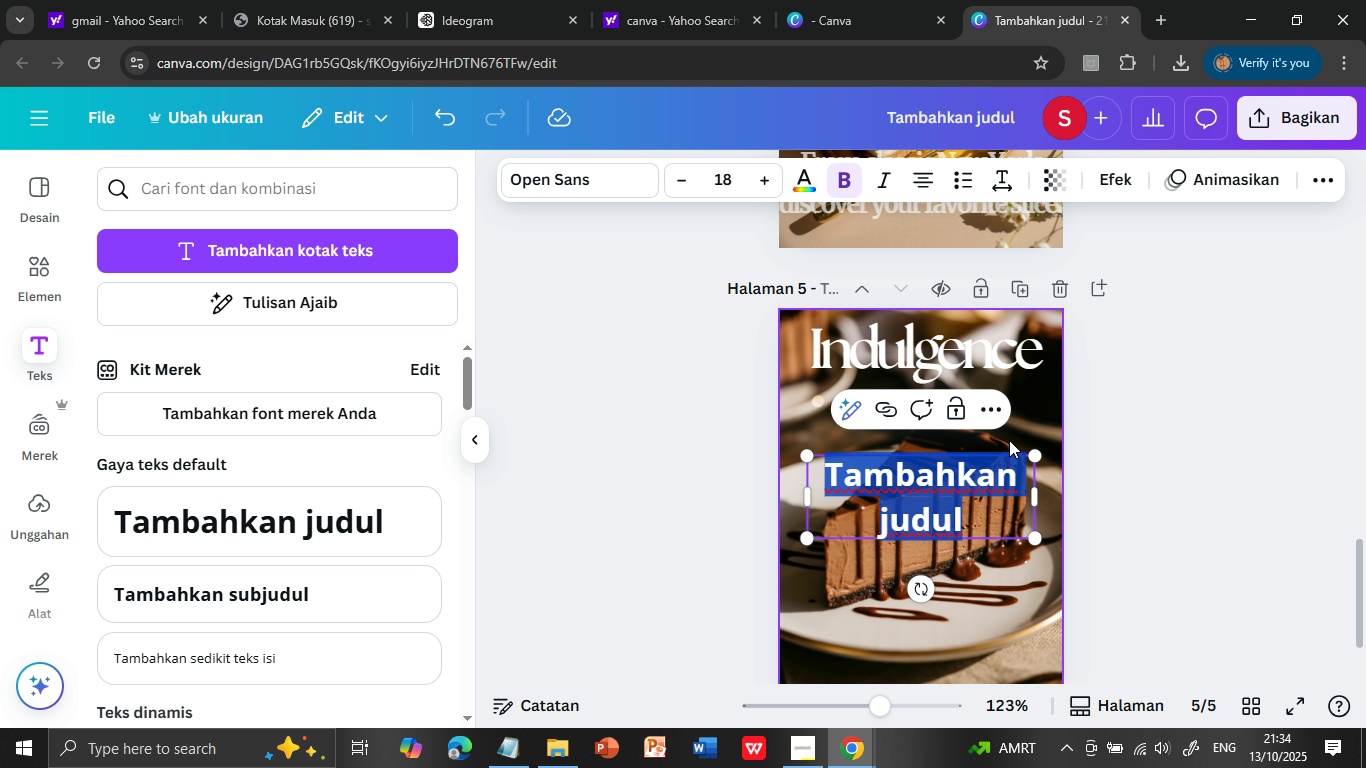 
key(Control+V)
 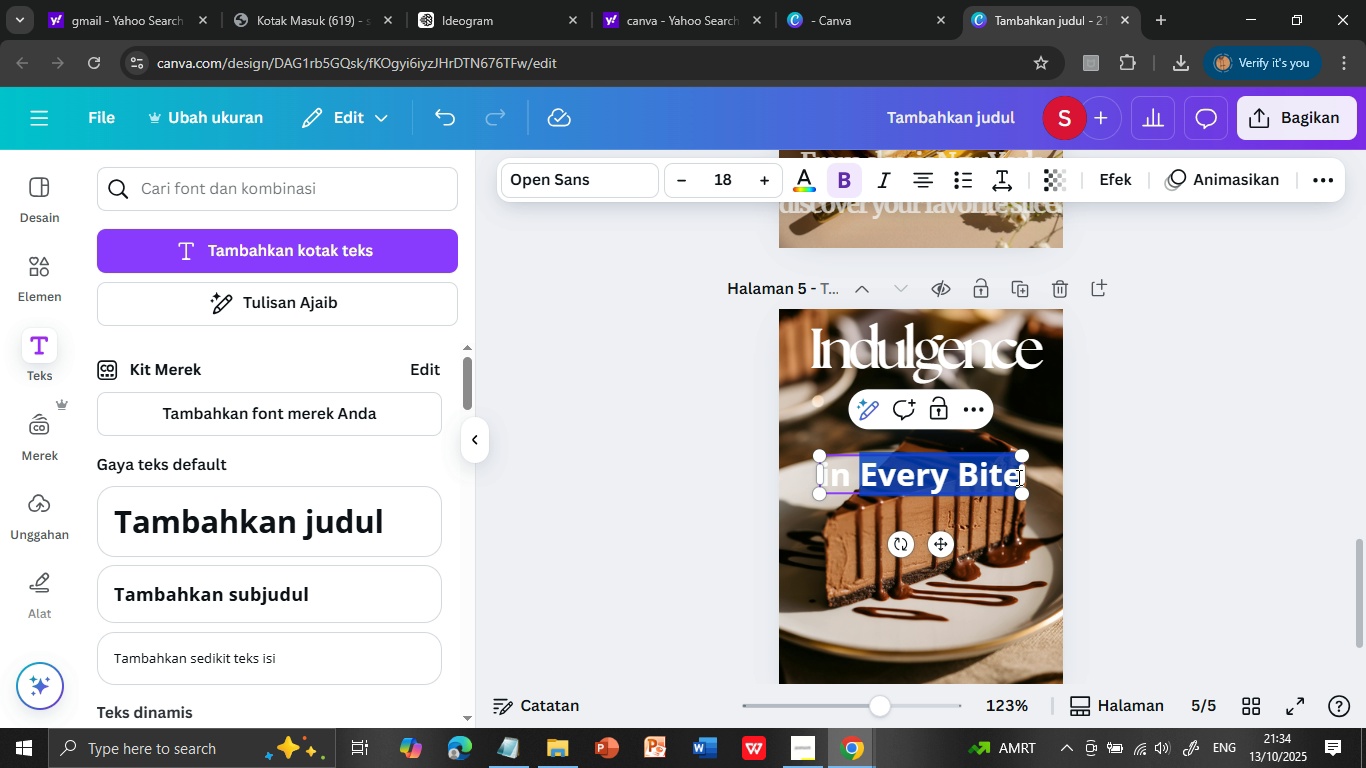 
hold_key(key=ControlLeft, duration=0.65)
 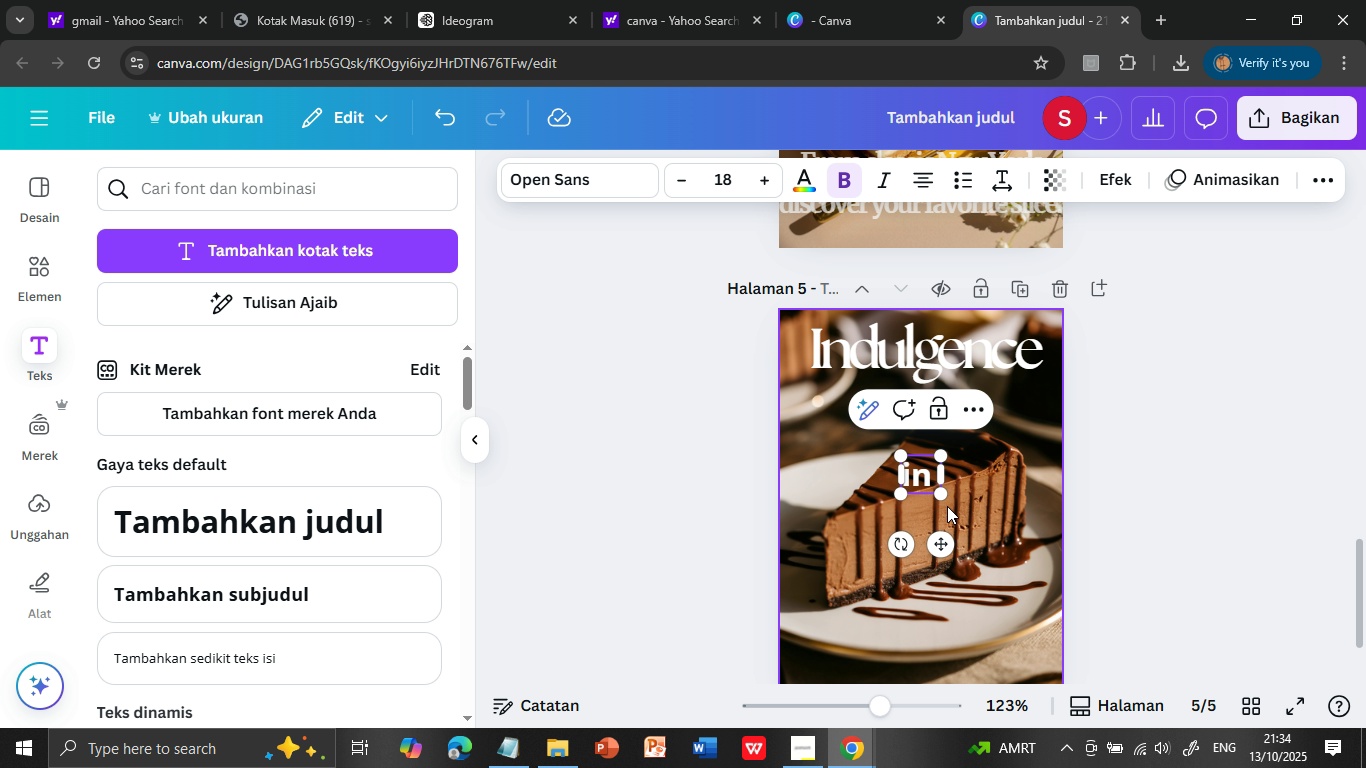 
wait(18.3)
 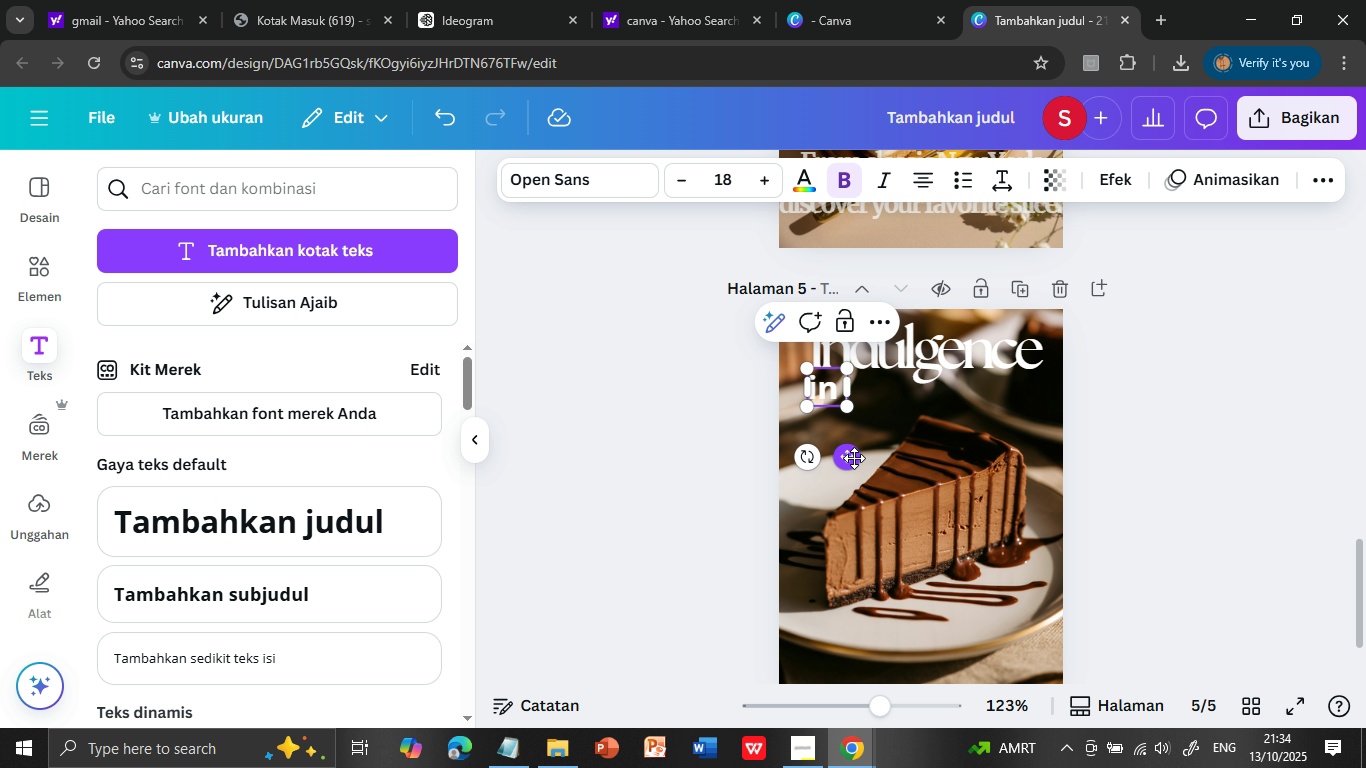 
left_click([640, 179])
 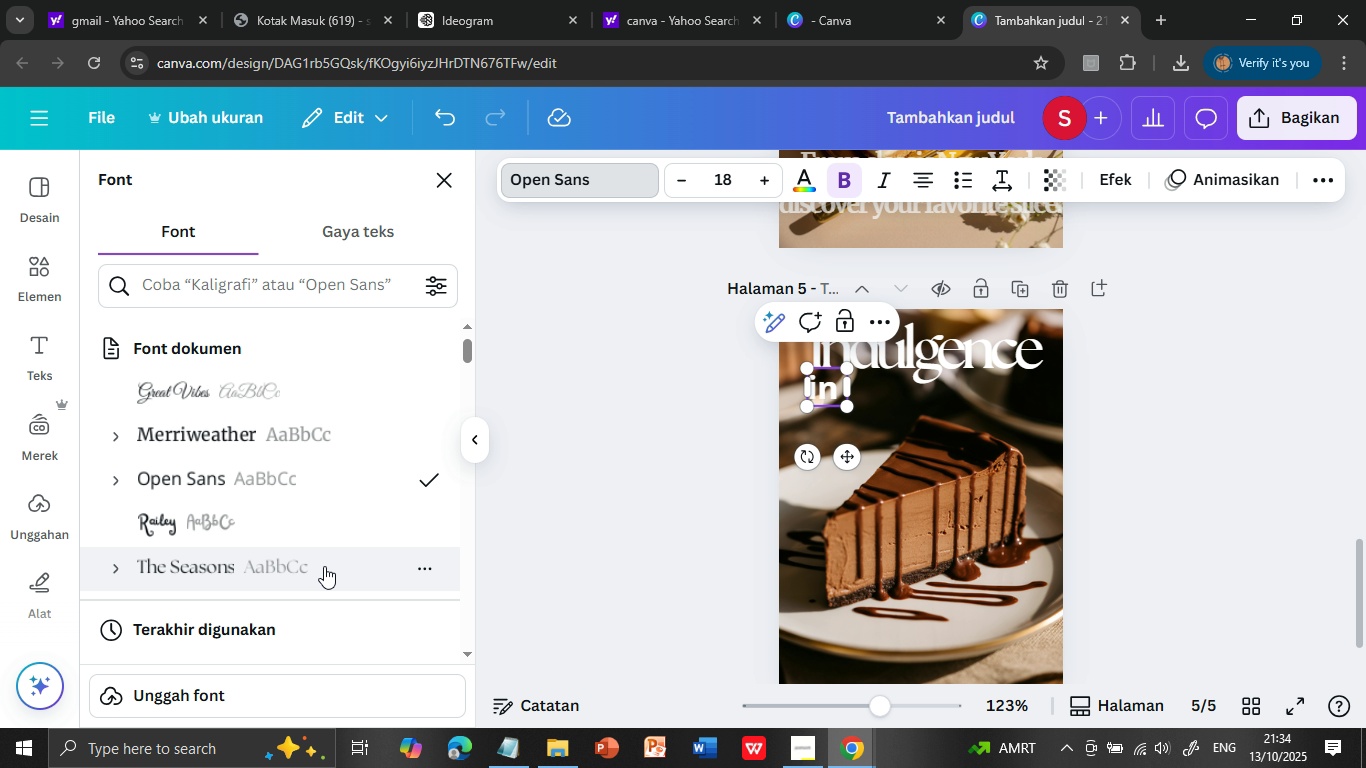 
wait(10.21)
 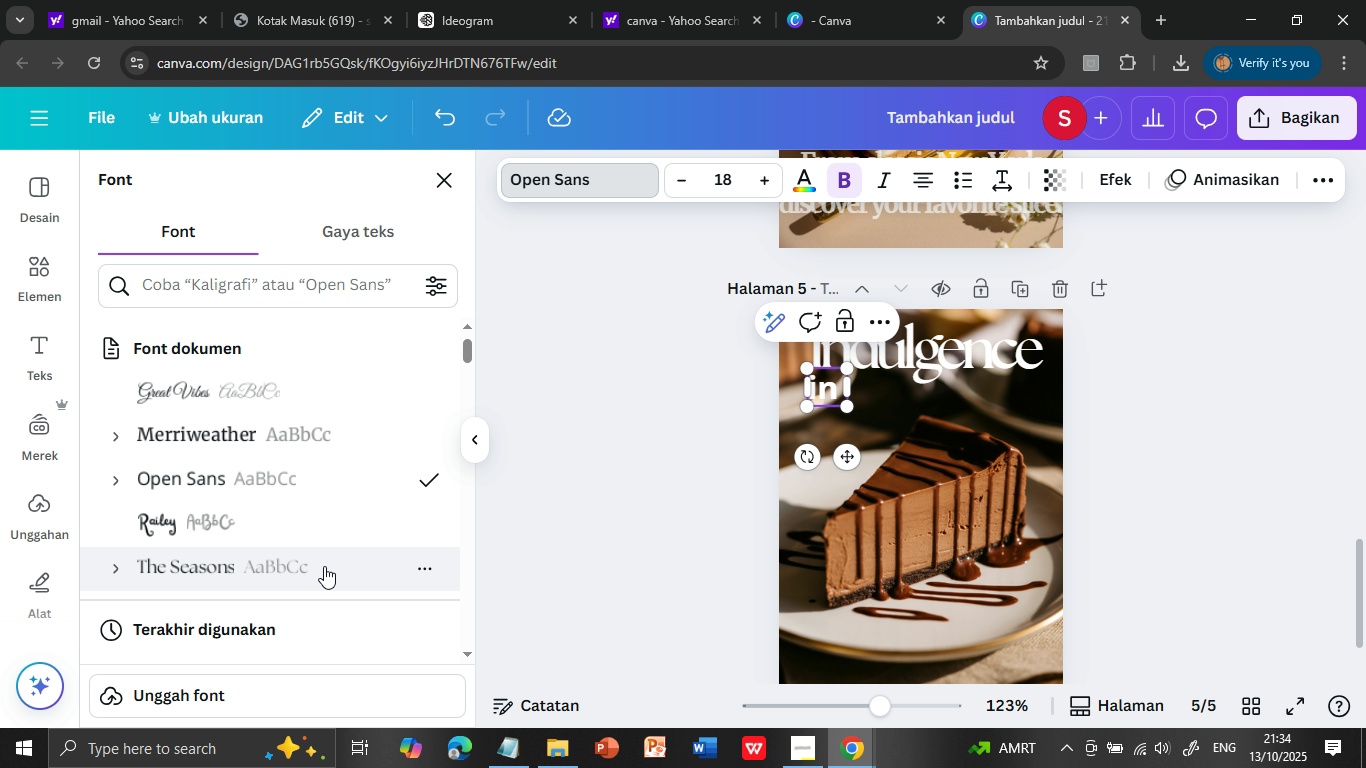 
left_click([195, 392])
 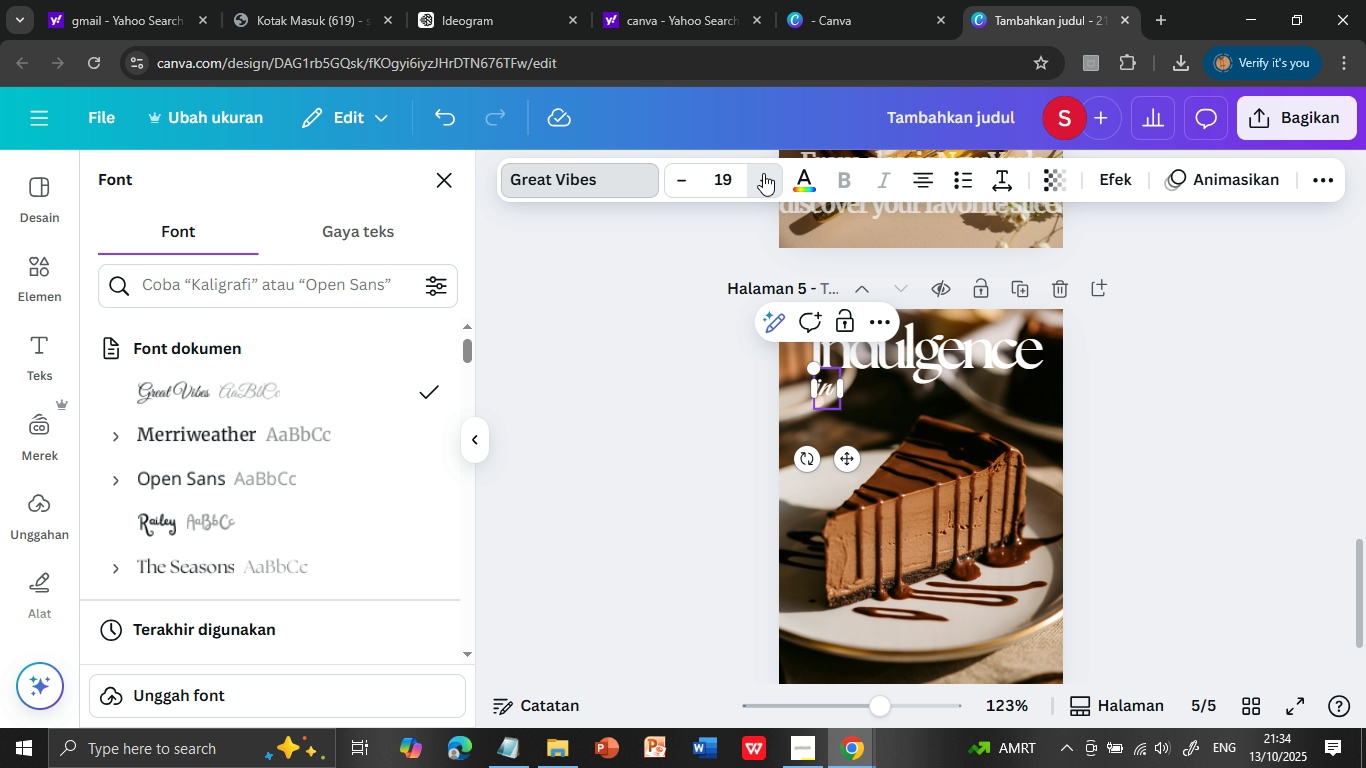 
triple_click([763, 173])
 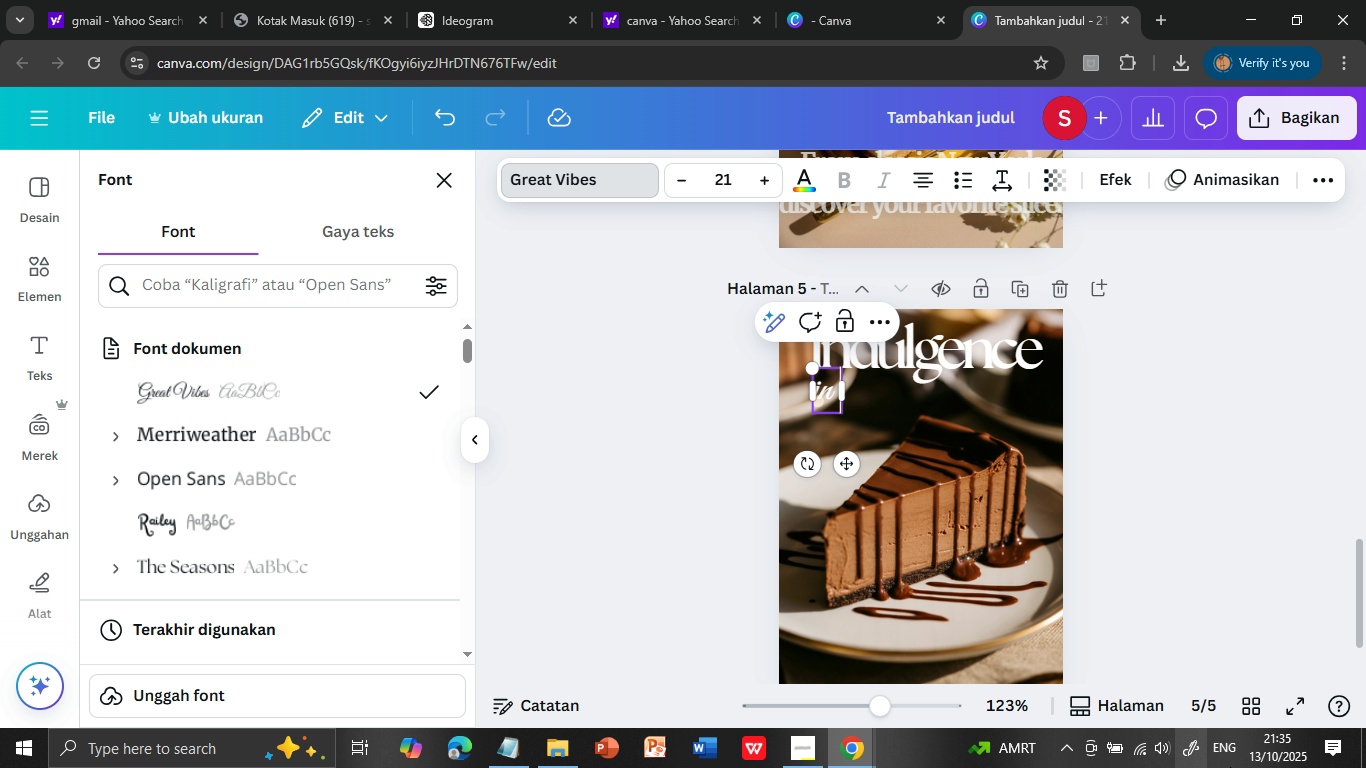 
wait(6.35)
 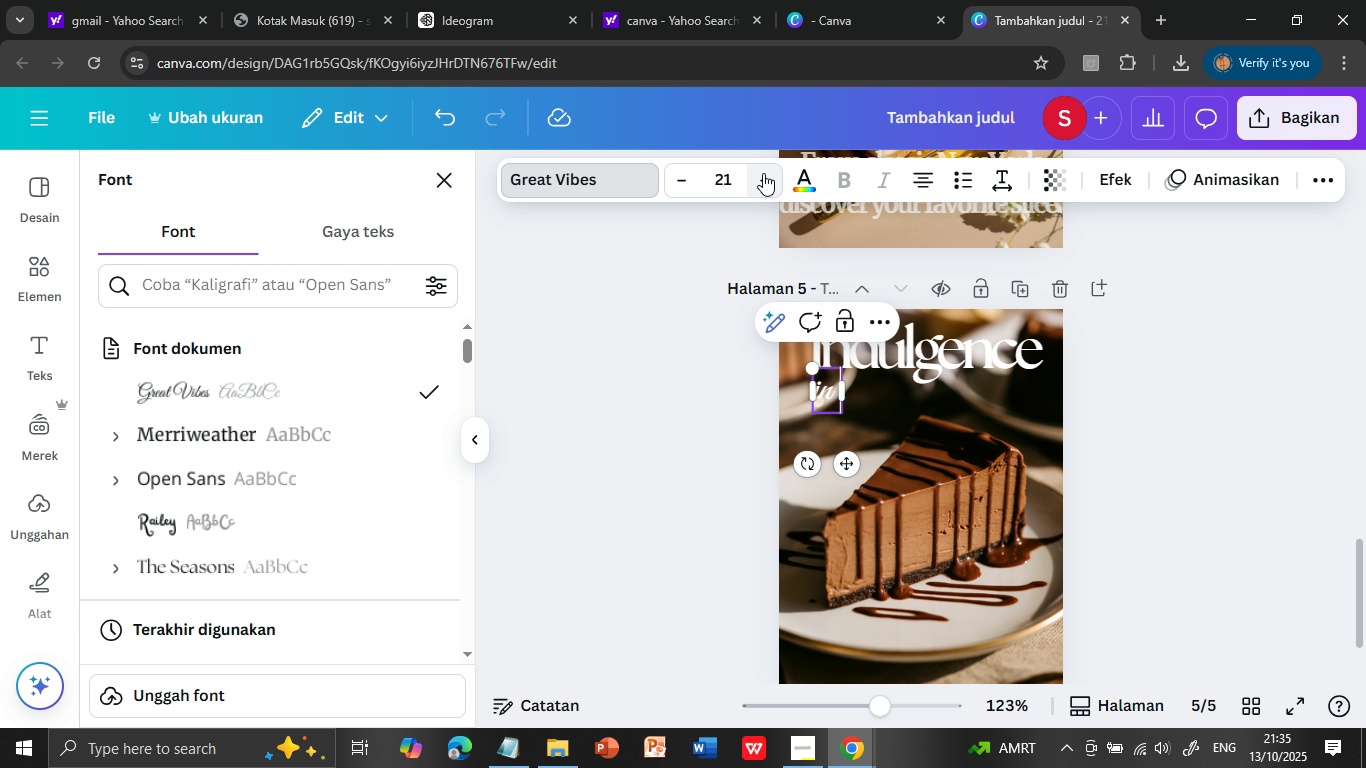 
scroll: coordinate [1344, 470], scroll_direction: up, amount: 8.0
 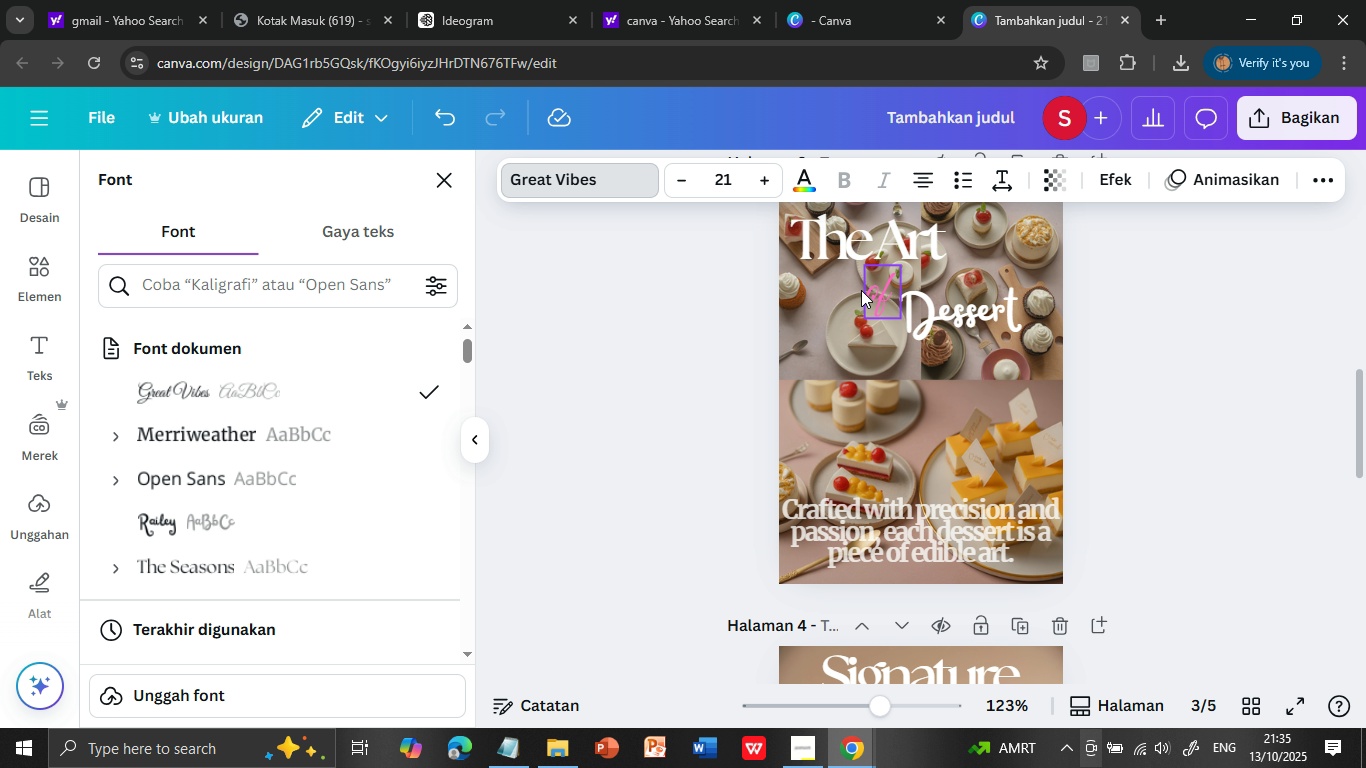 
left_click([860, 290])
 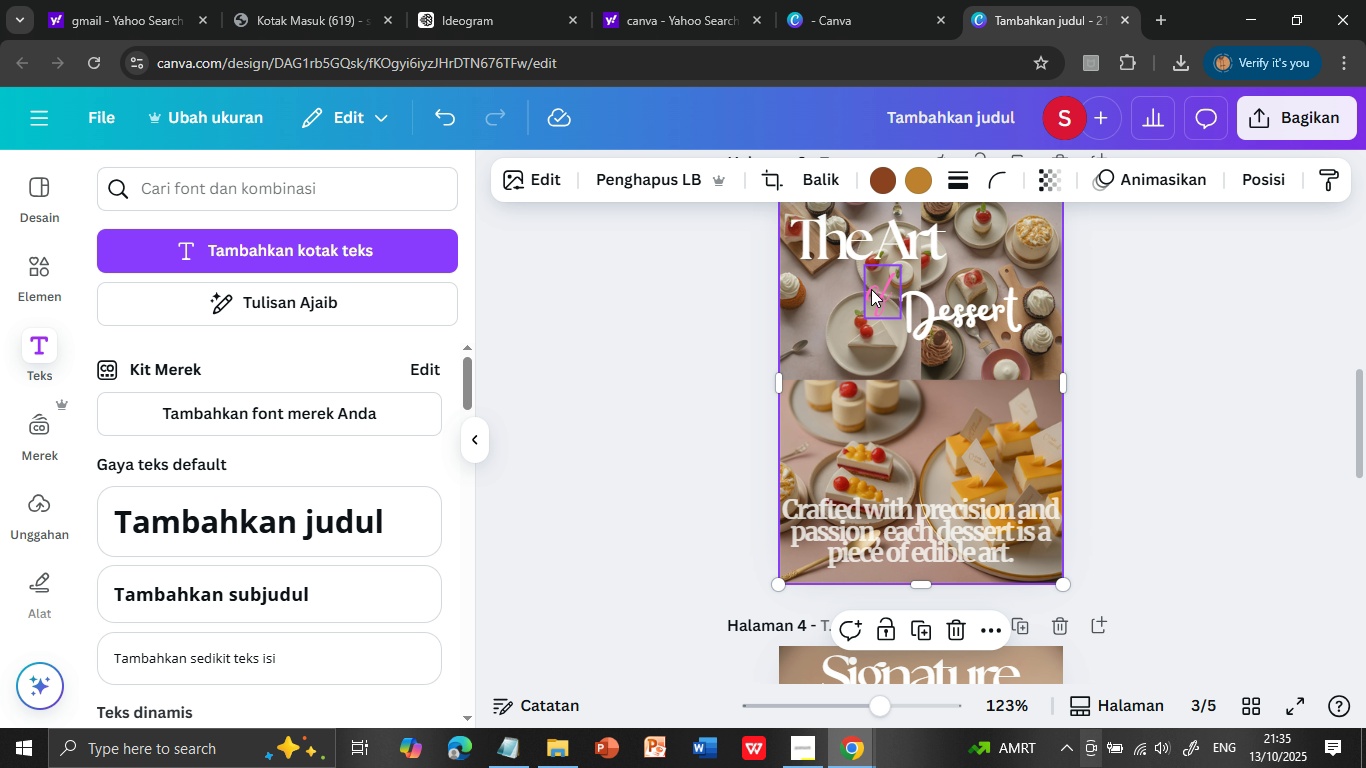 
left_click([875, 290])
 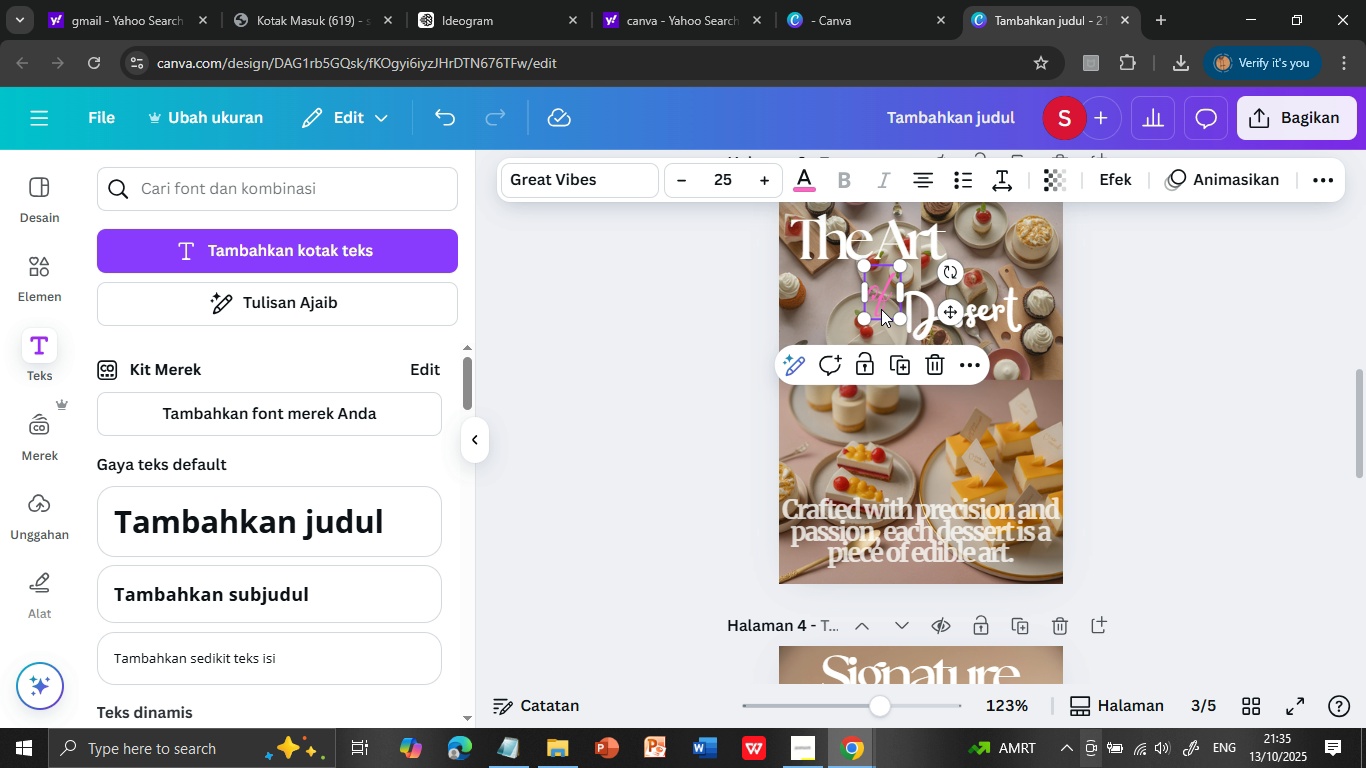 
scroll: coordinate [954, 520], scroll_direction: down, amount: 8.0
 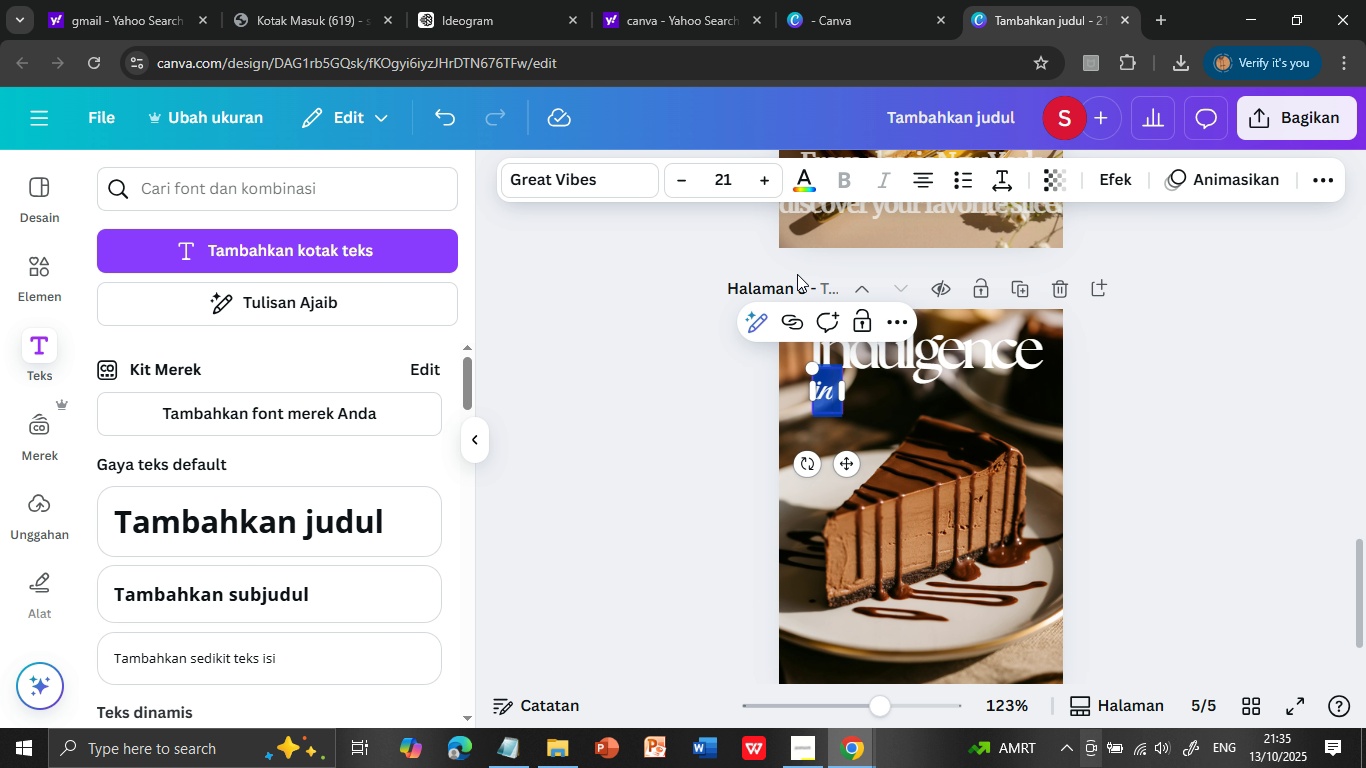 
left_click([823, 393])
 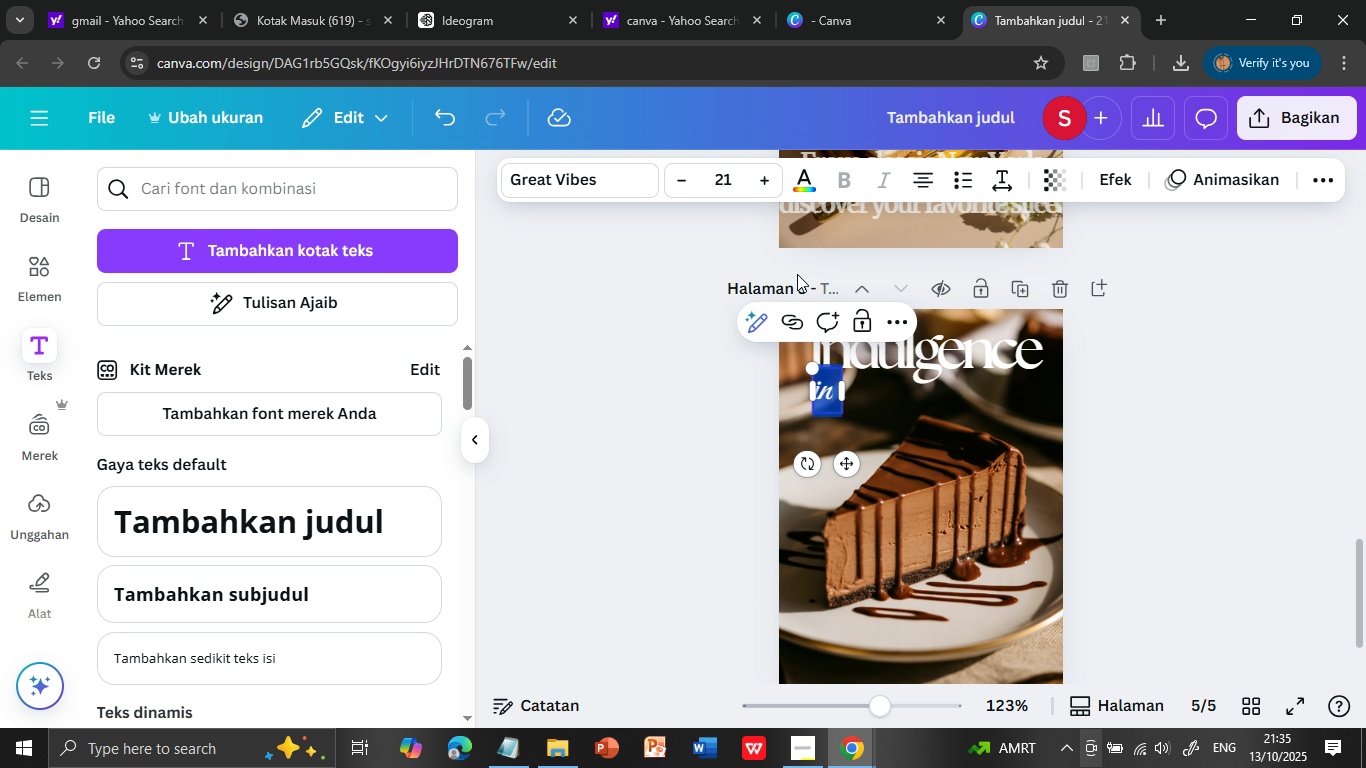 
double_click([823, 393])
 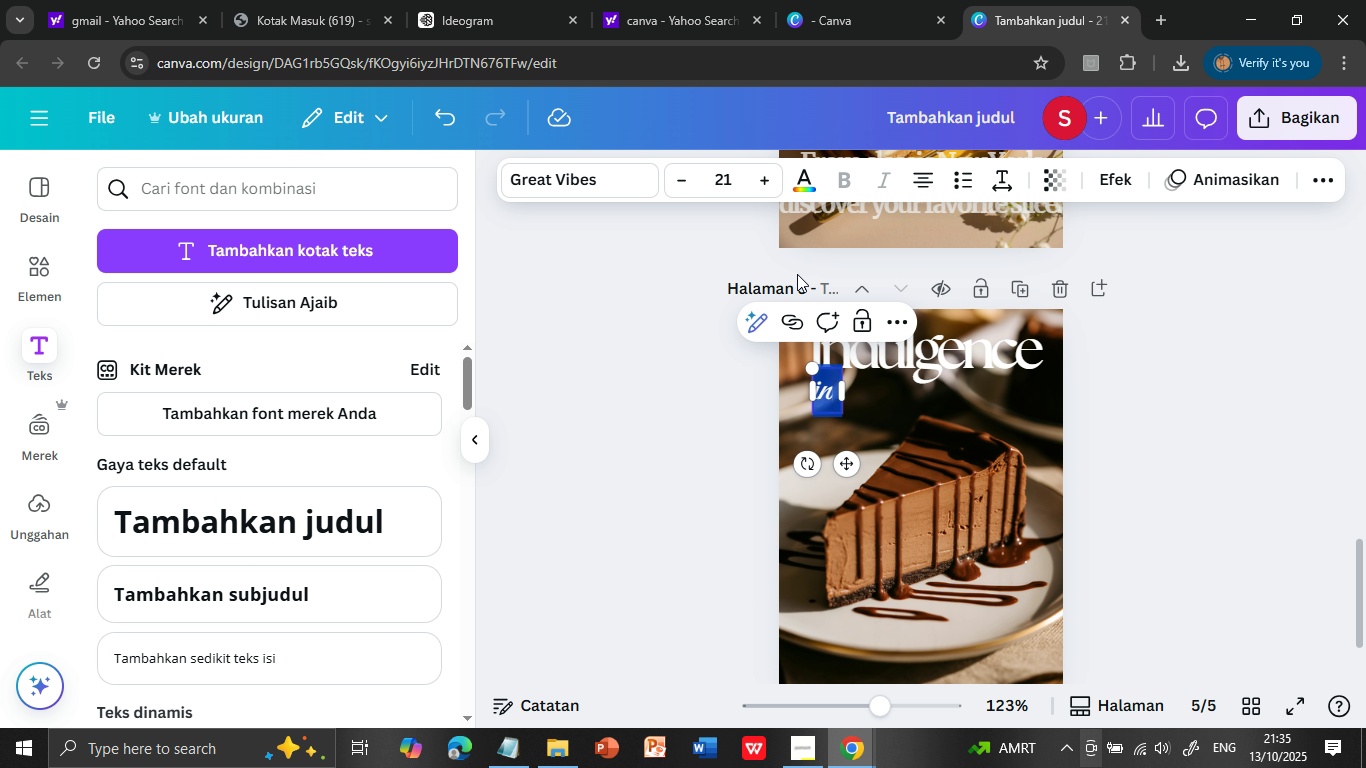 
triple_click([823, 393])
 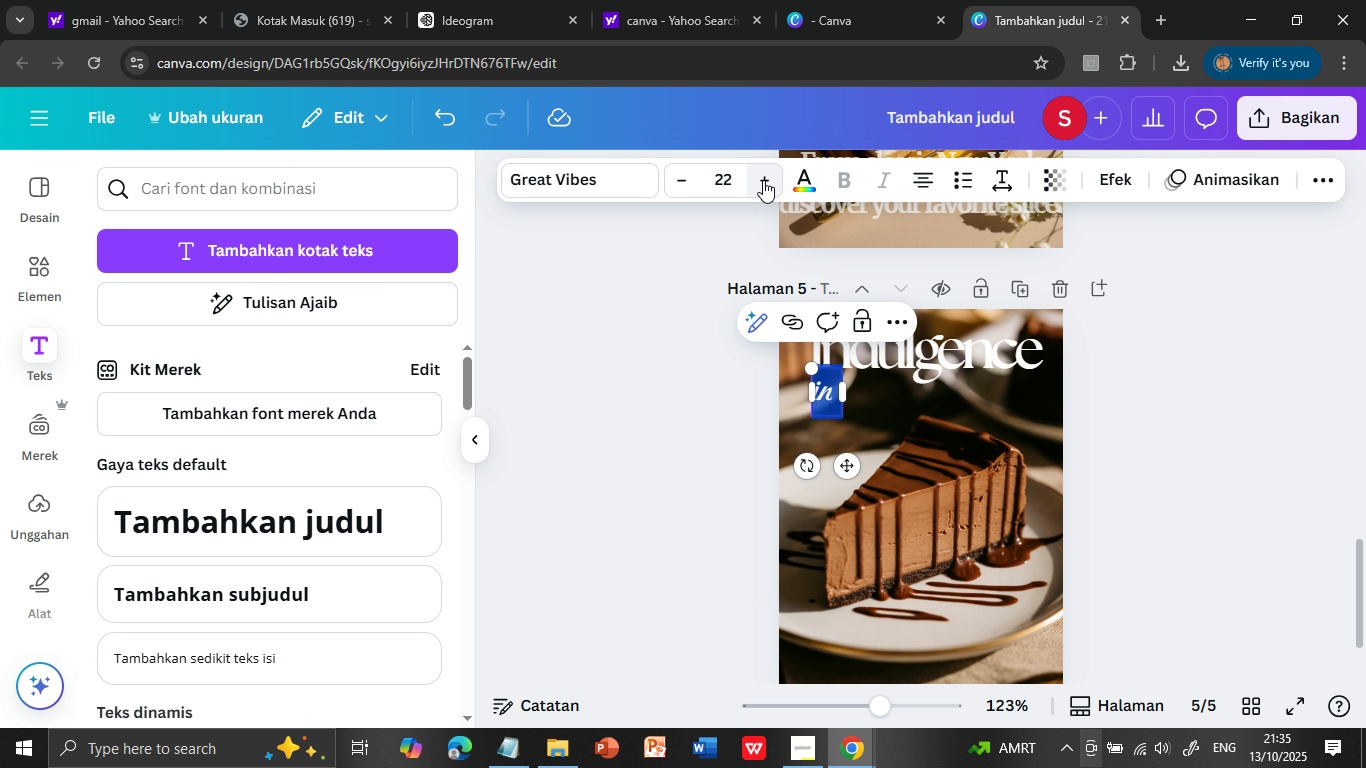 
double_click([763, 180])
 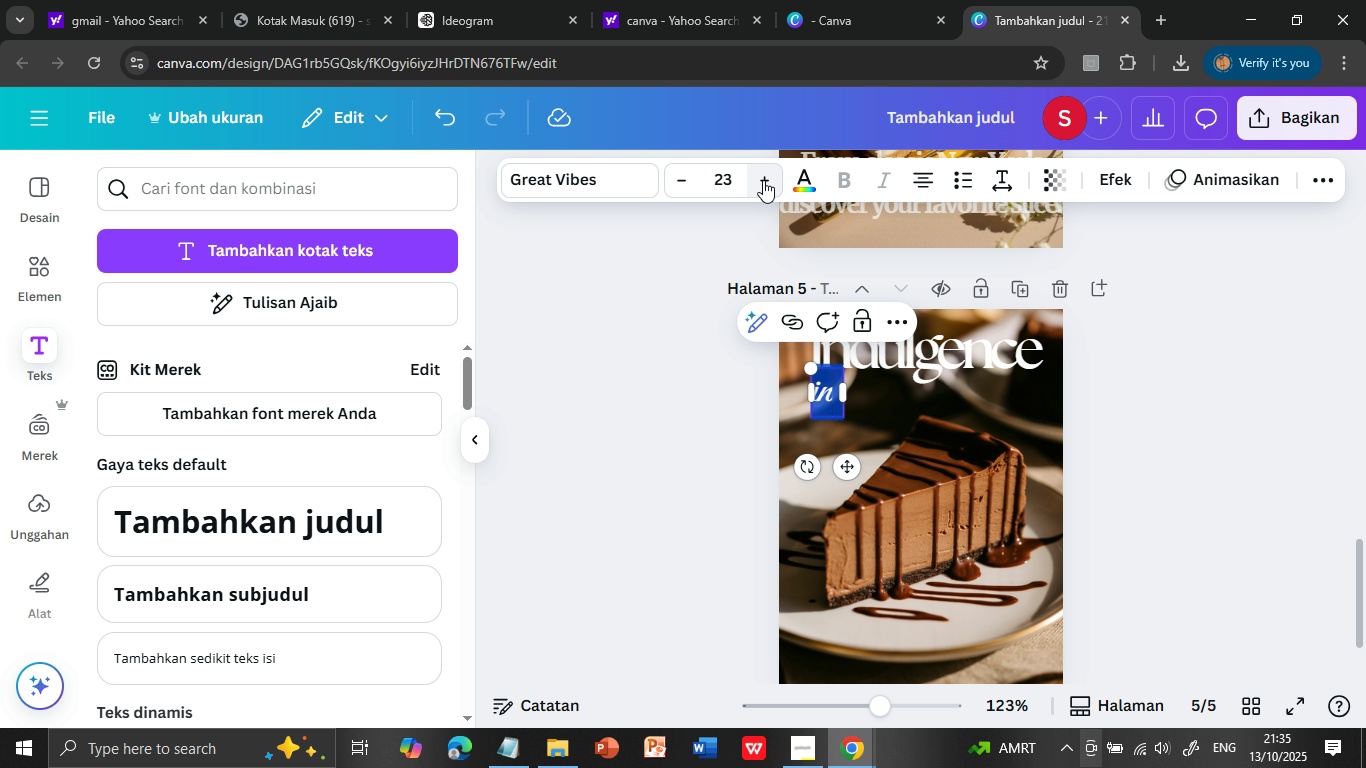 
left_click([763, 180])
 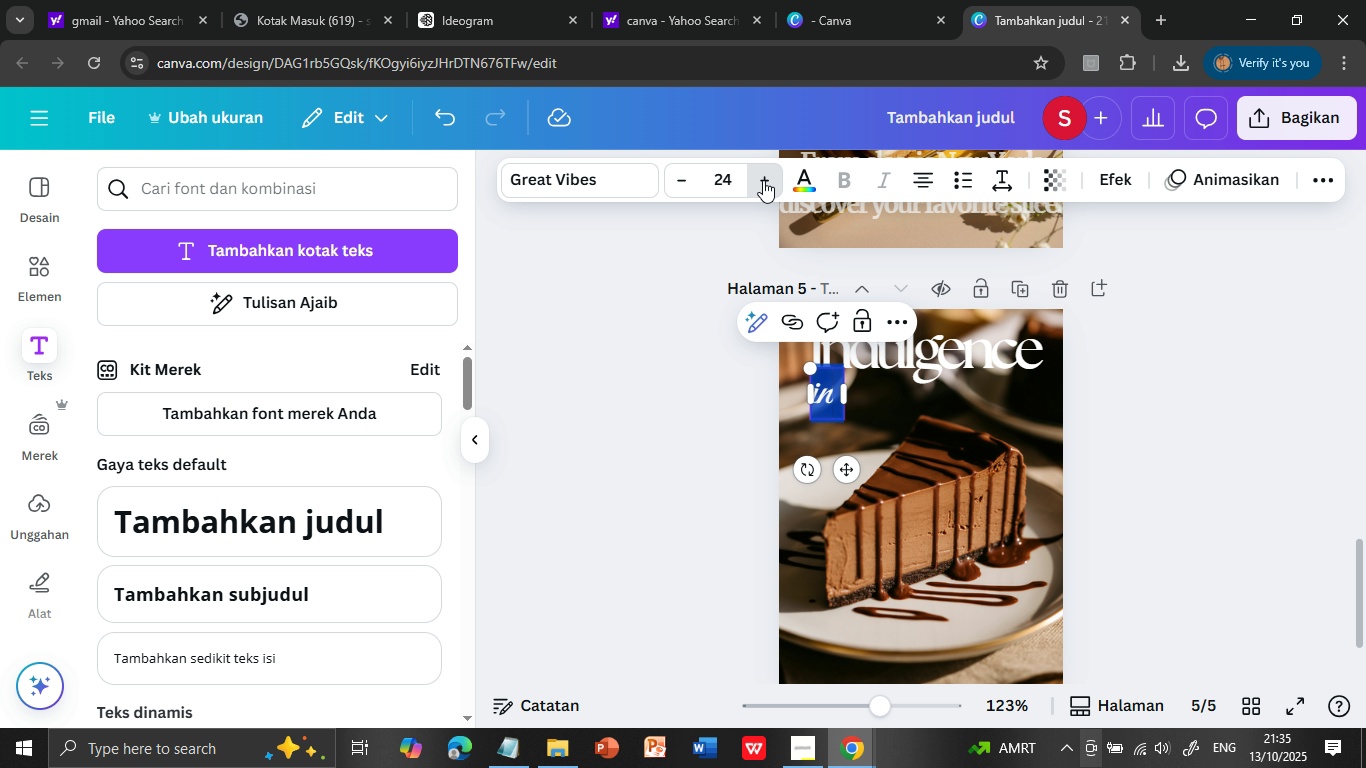 
left_click([763, 180])
 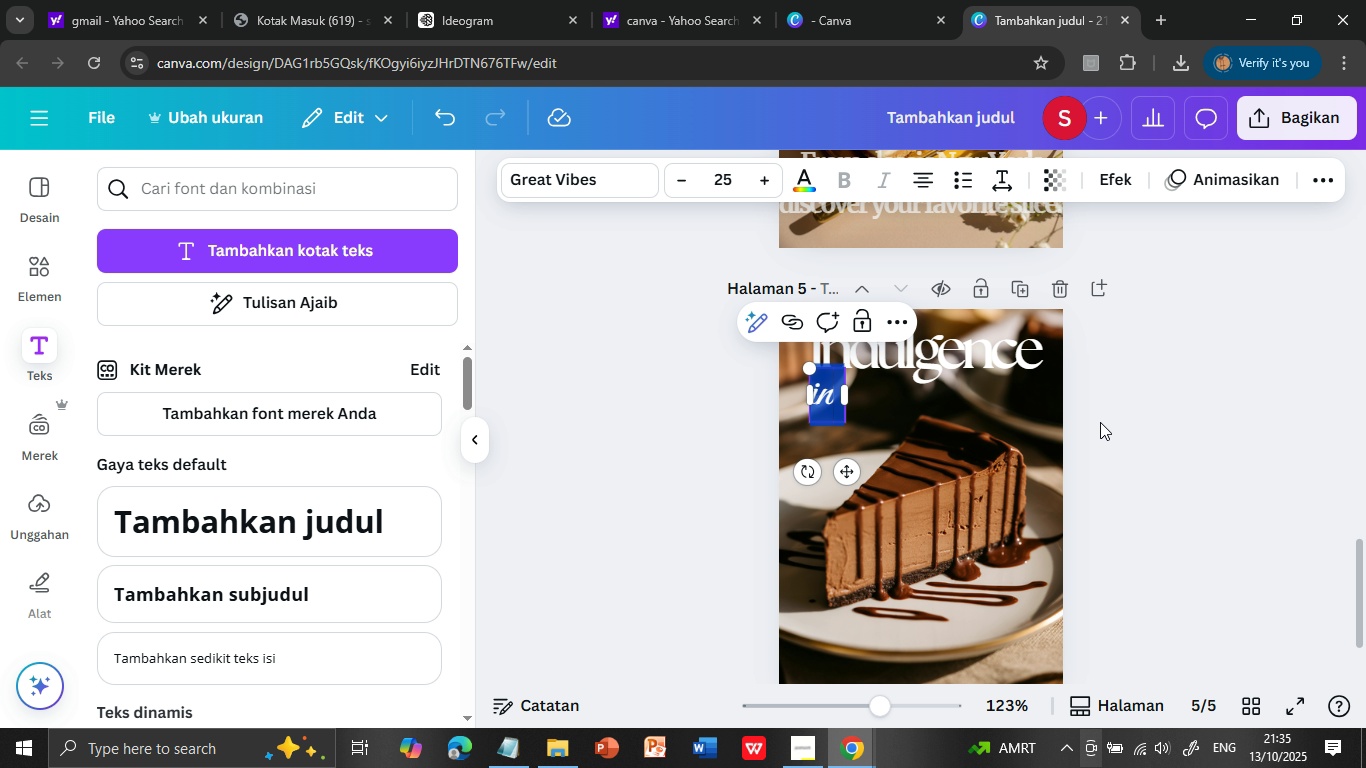 
left_click([1143, 440])
 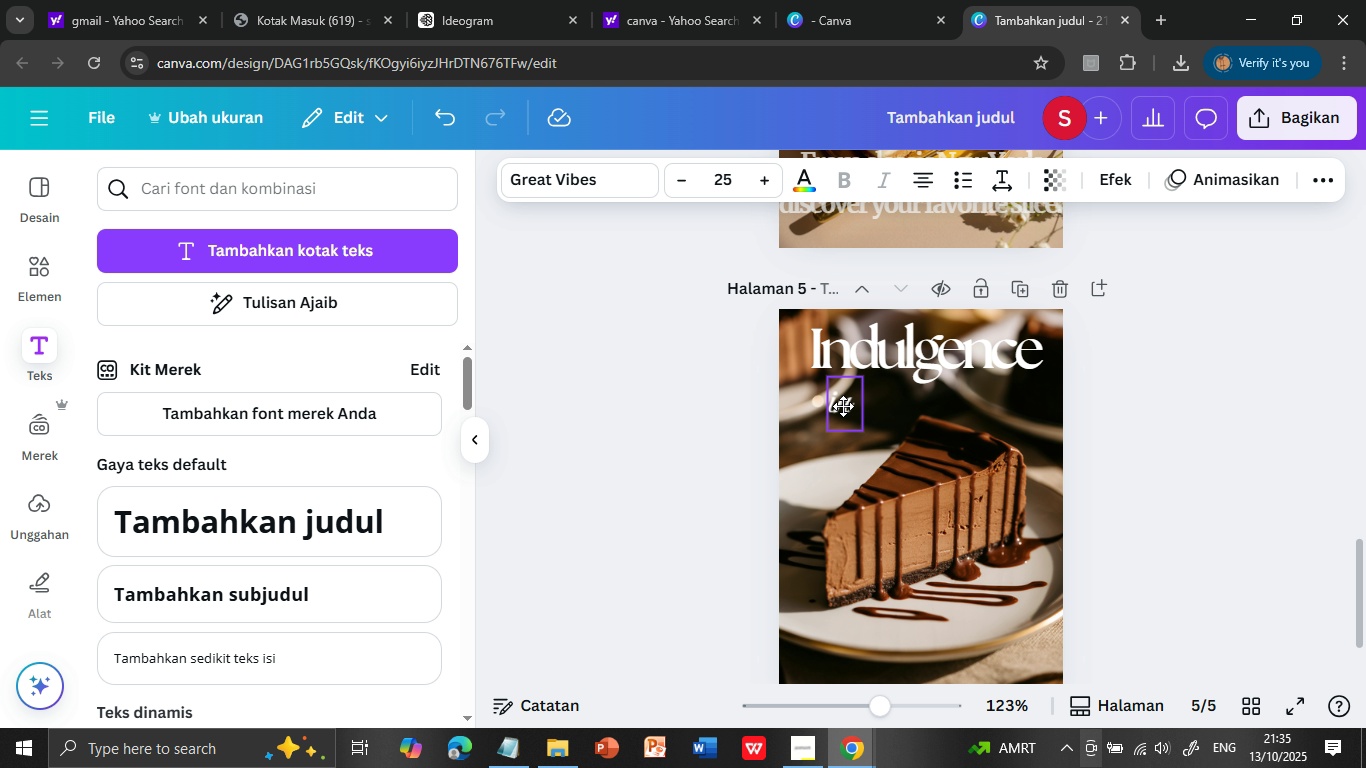 
left_click([1146, 442])
 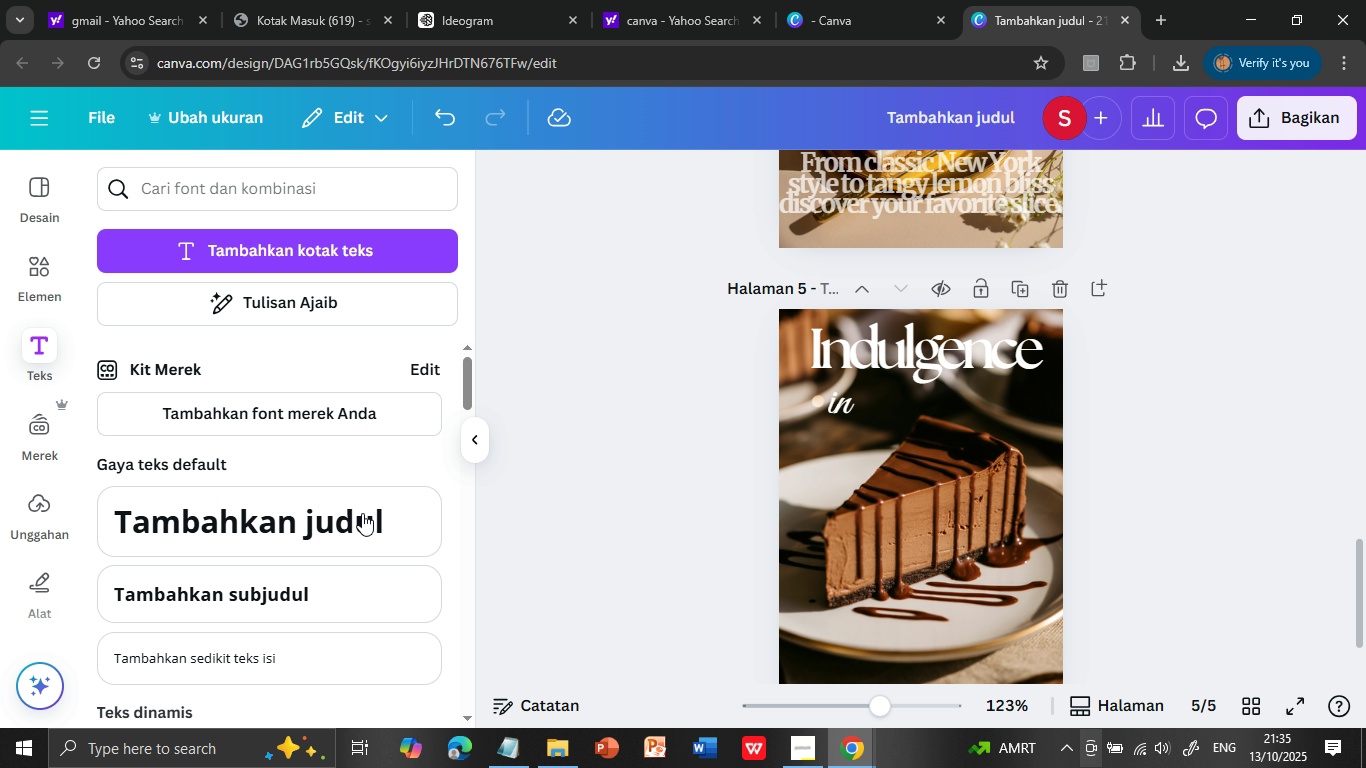 
left_click([331, 518])
 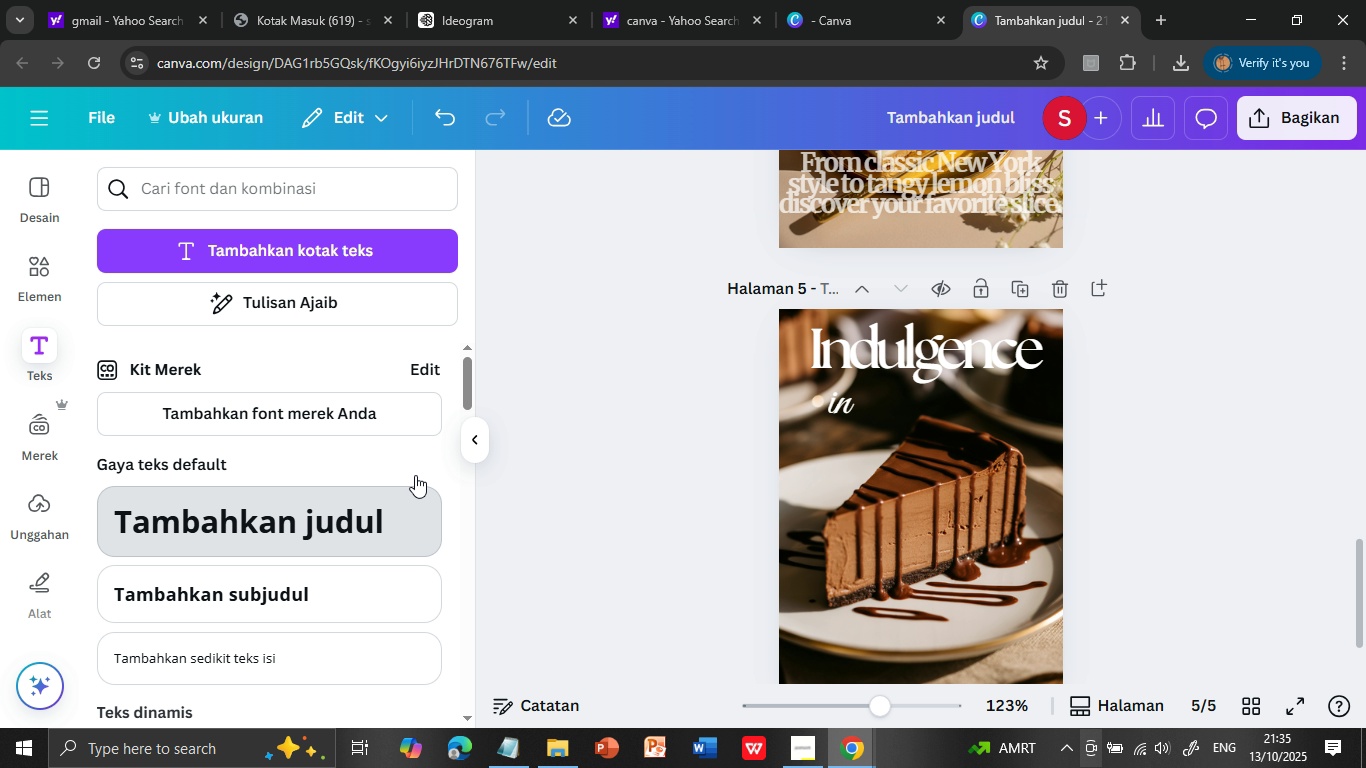 
hold_key(key=ControlLeft, duration=0.5)
 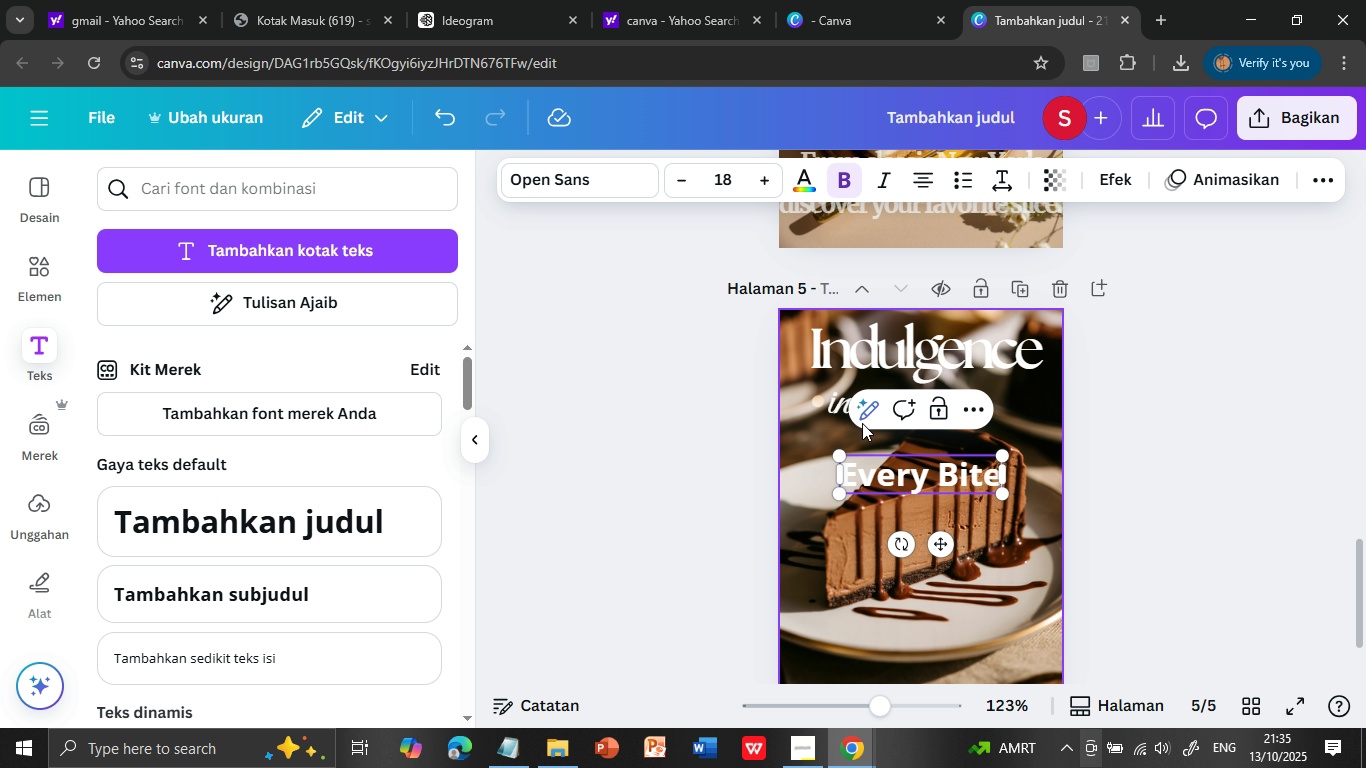 
hold_key(key=V, duration=0.34)
 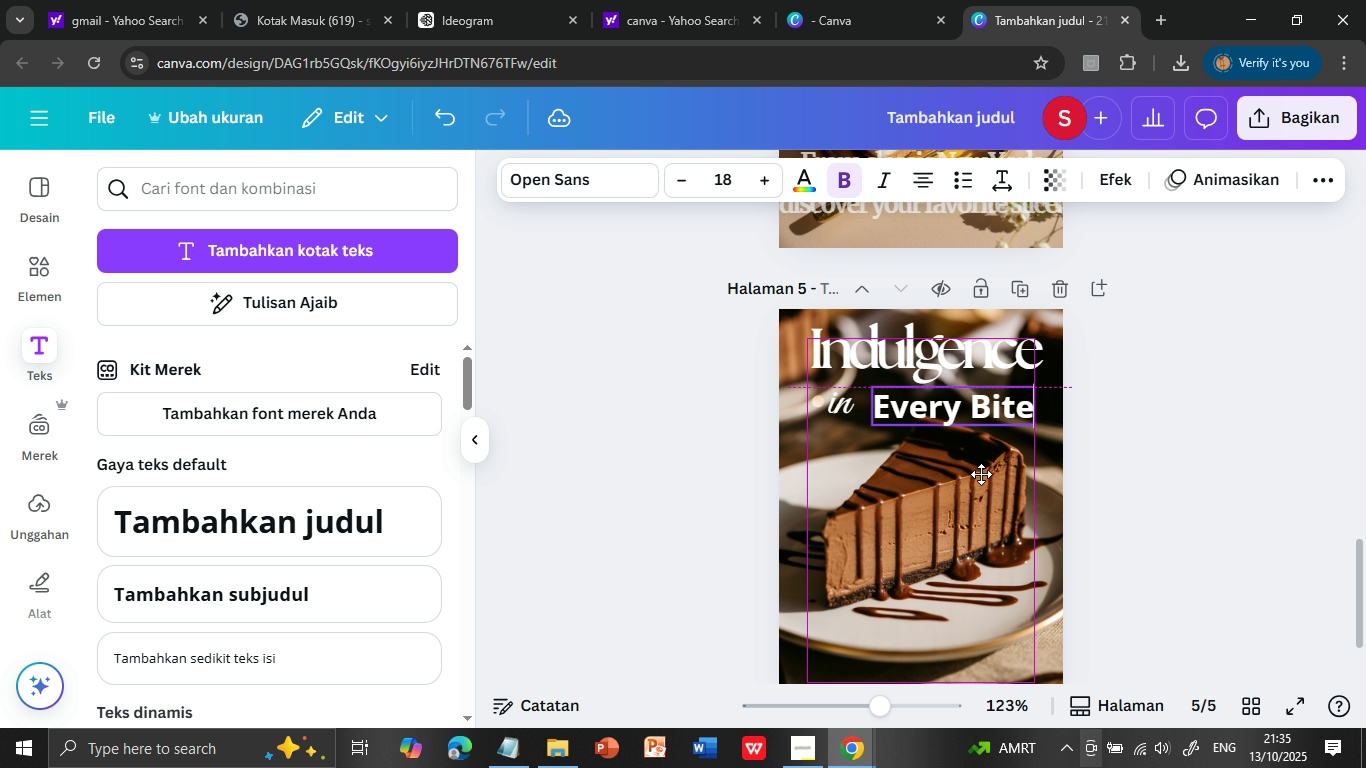 
wait(8.55)
 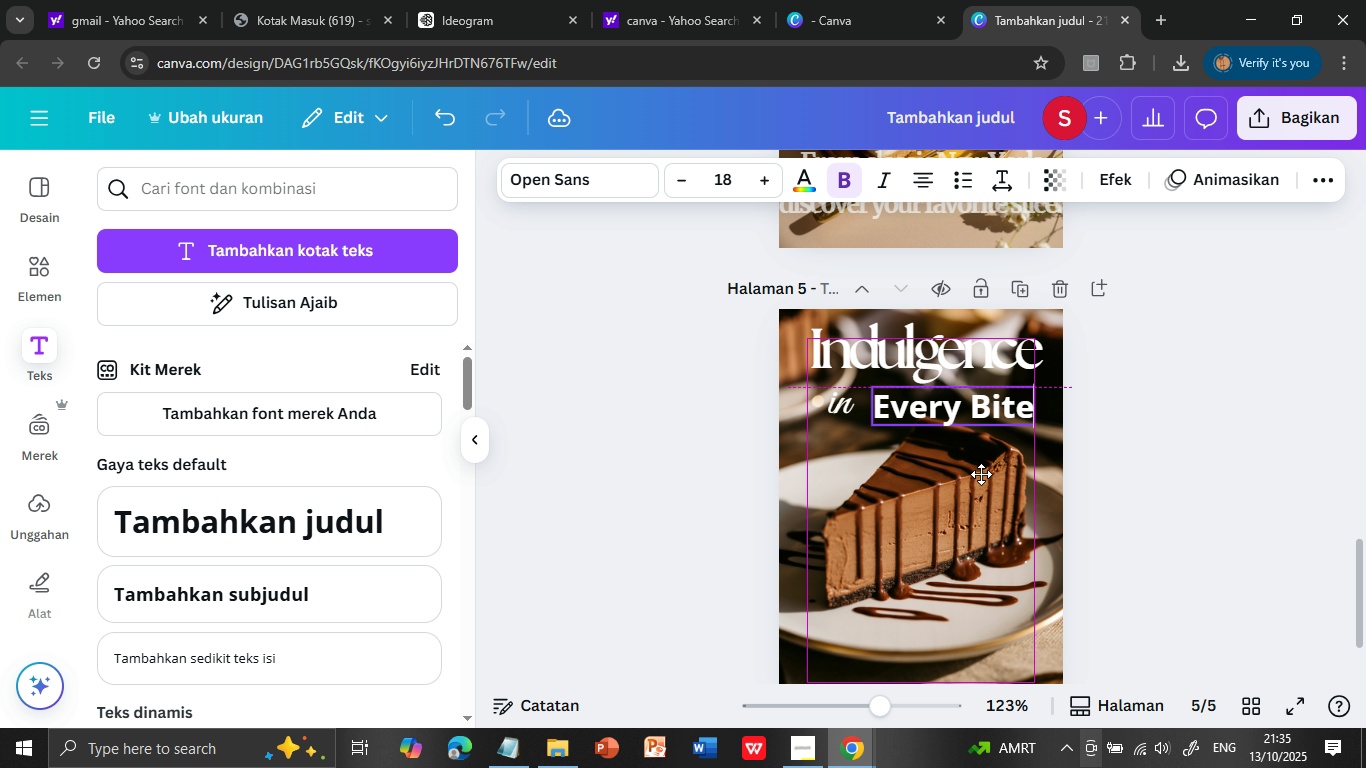 
left_click([971, 417])
 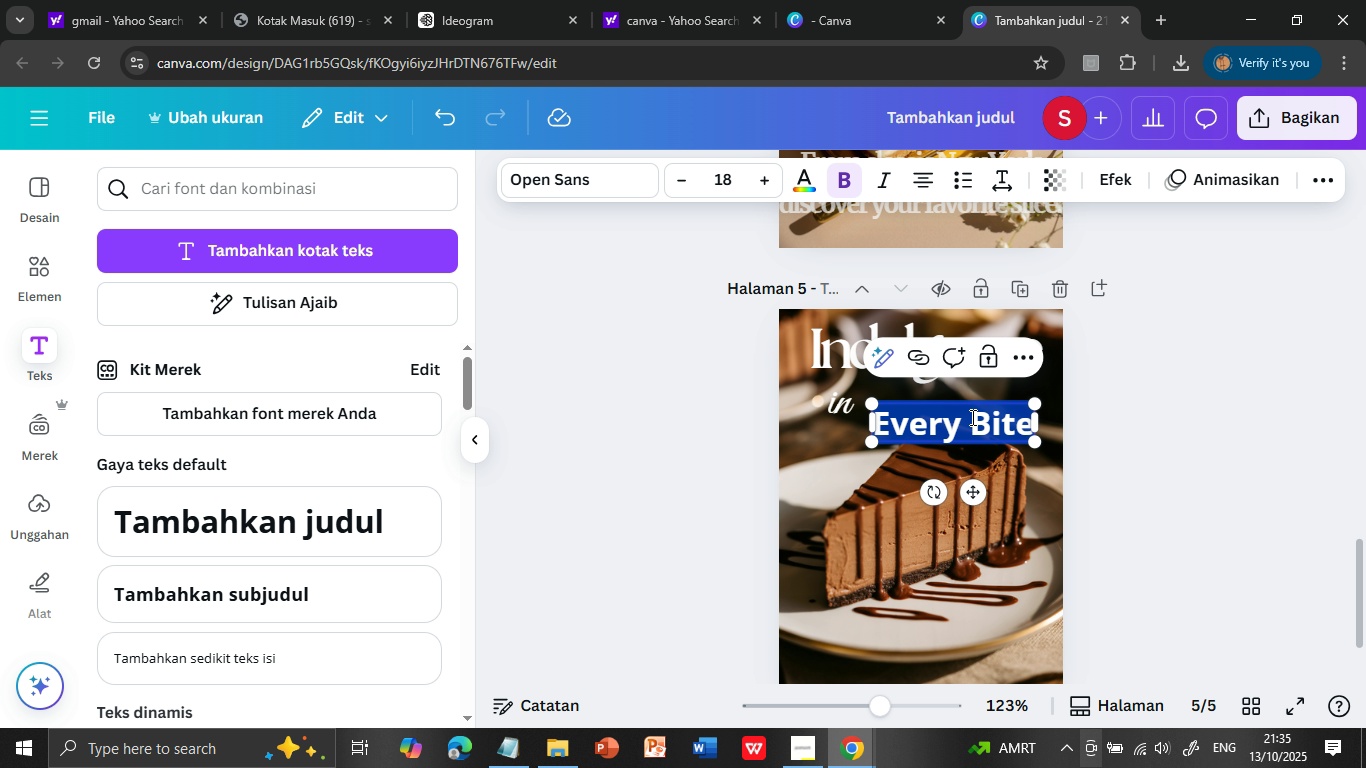 
double_click([971, 417])
 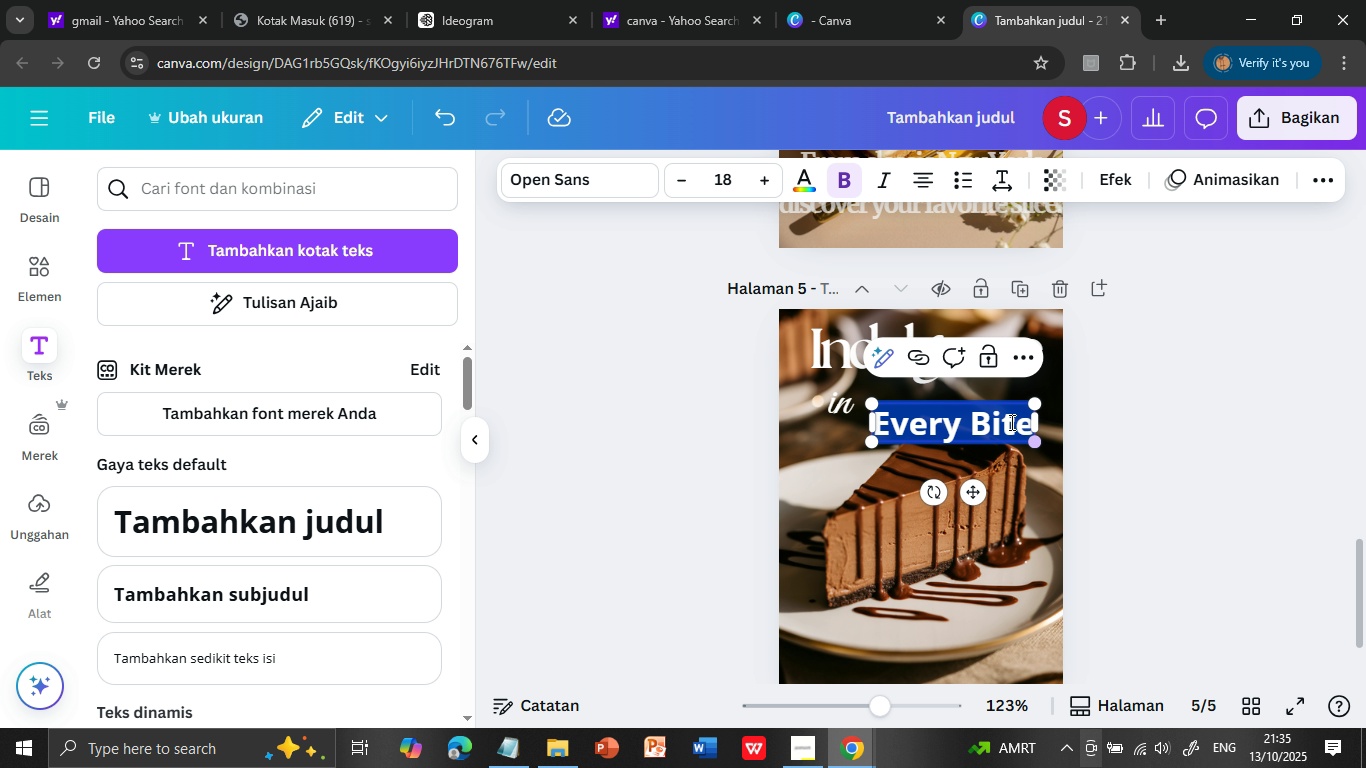 
triple_click([971, 417])
 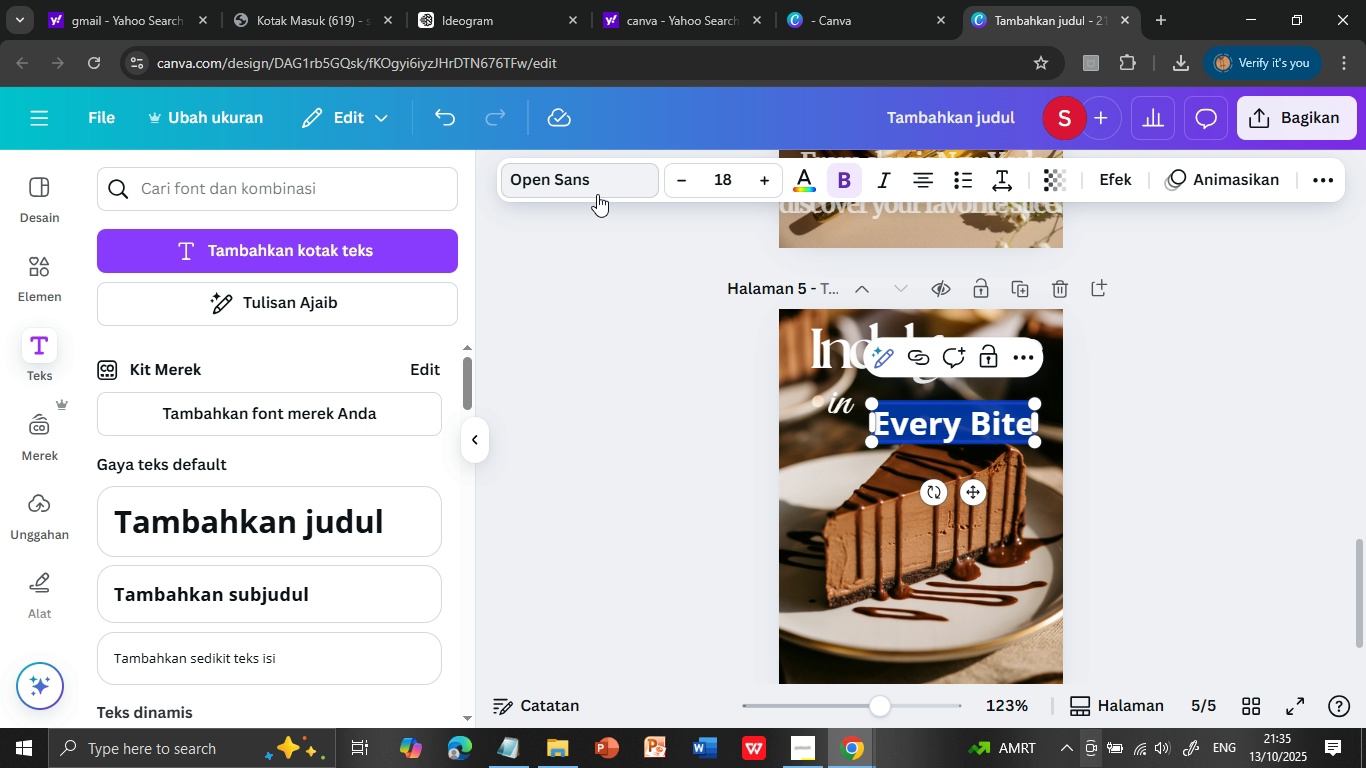 
left_click([604, 184])
 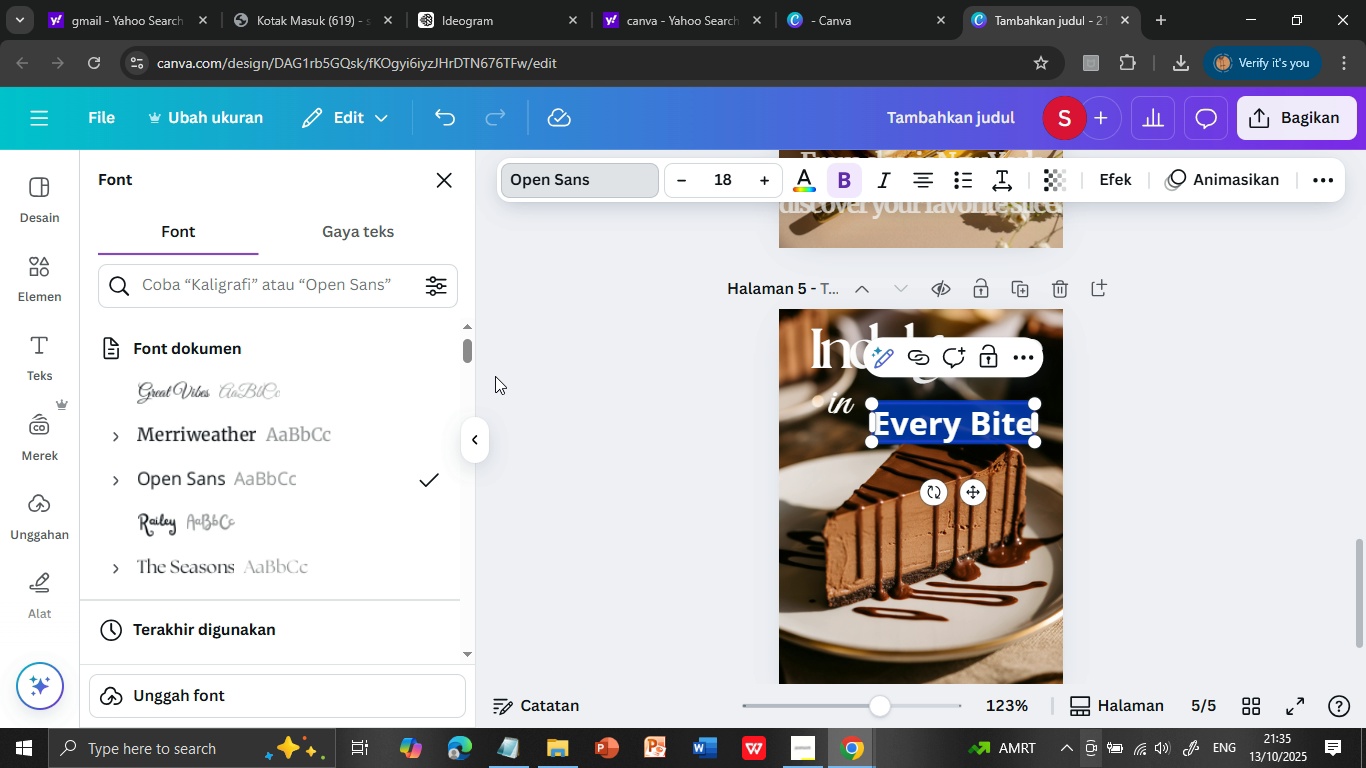 
wait(5.45)
 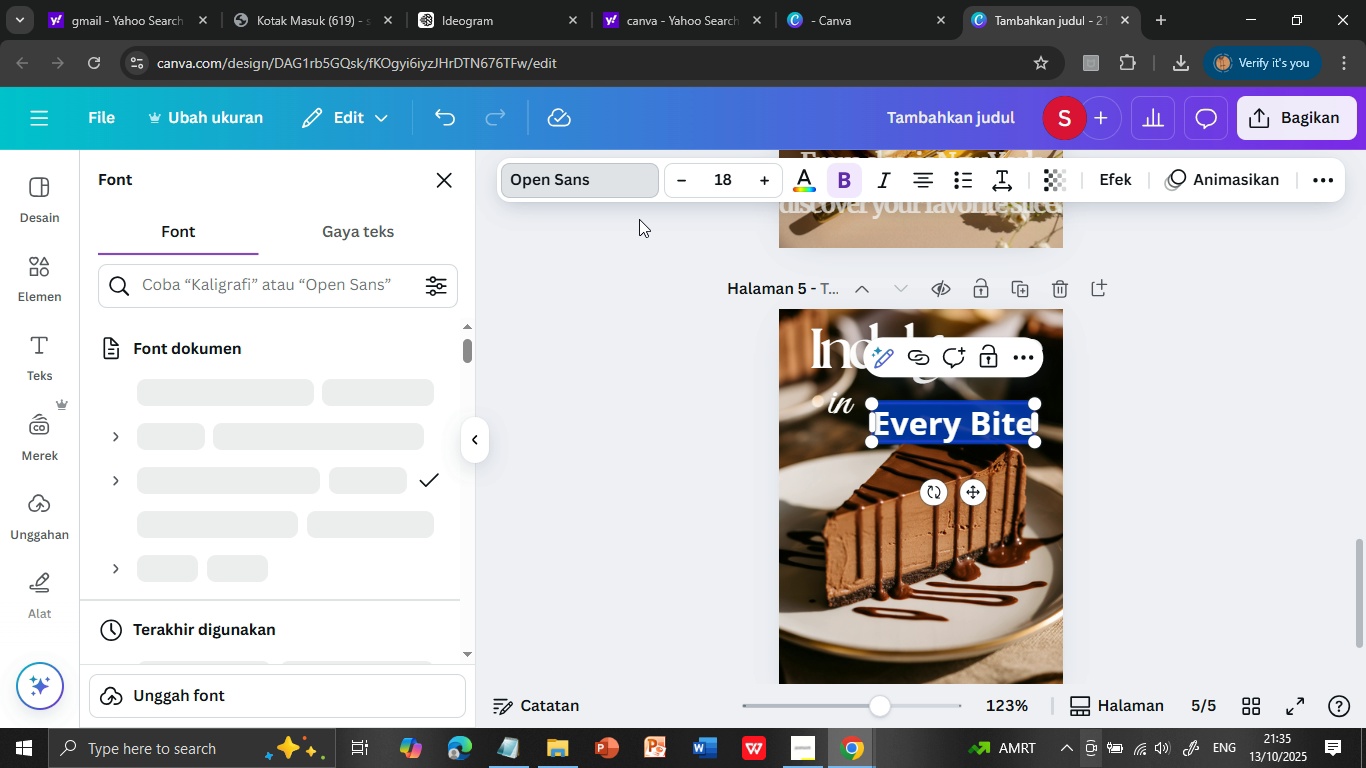 
left_click([197, 519])
 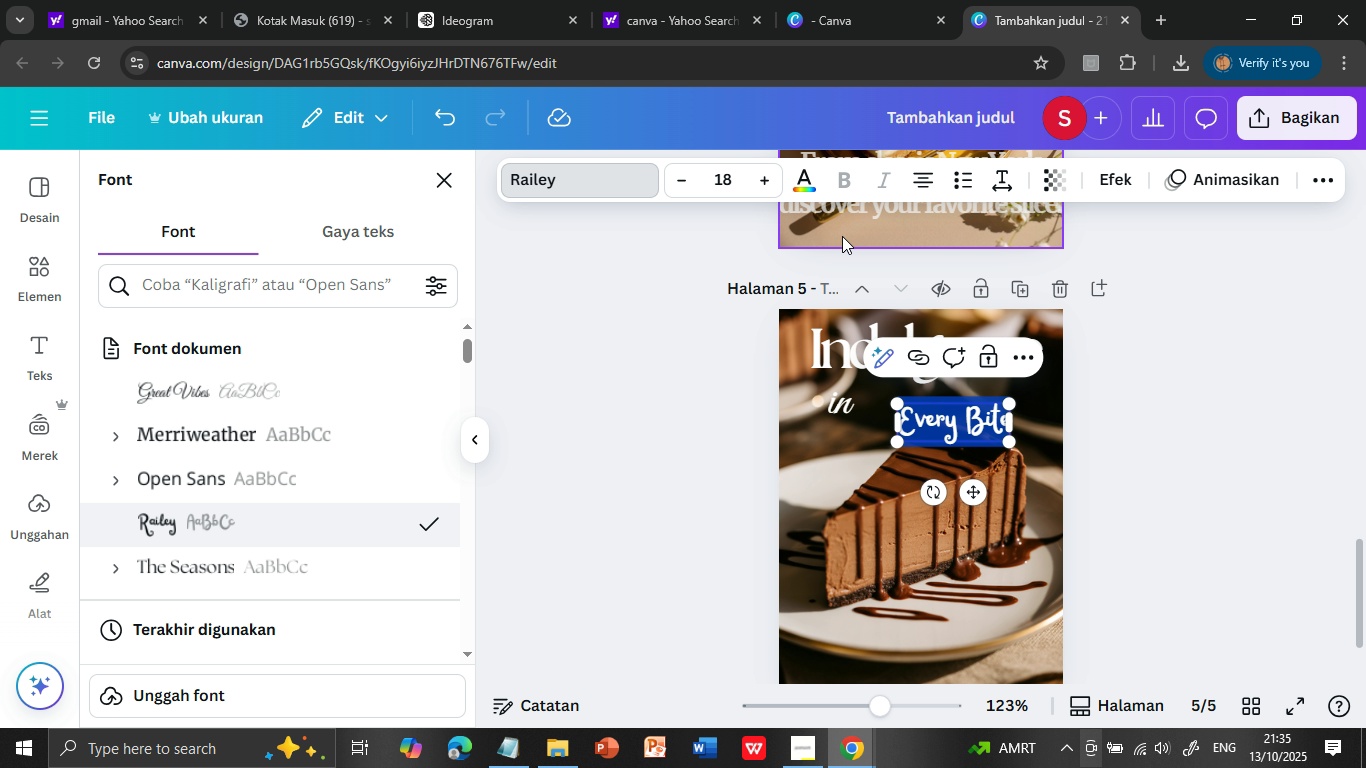 
scroll: coordinate [1324, 372], scroll_direction: up, amount: 3.0
 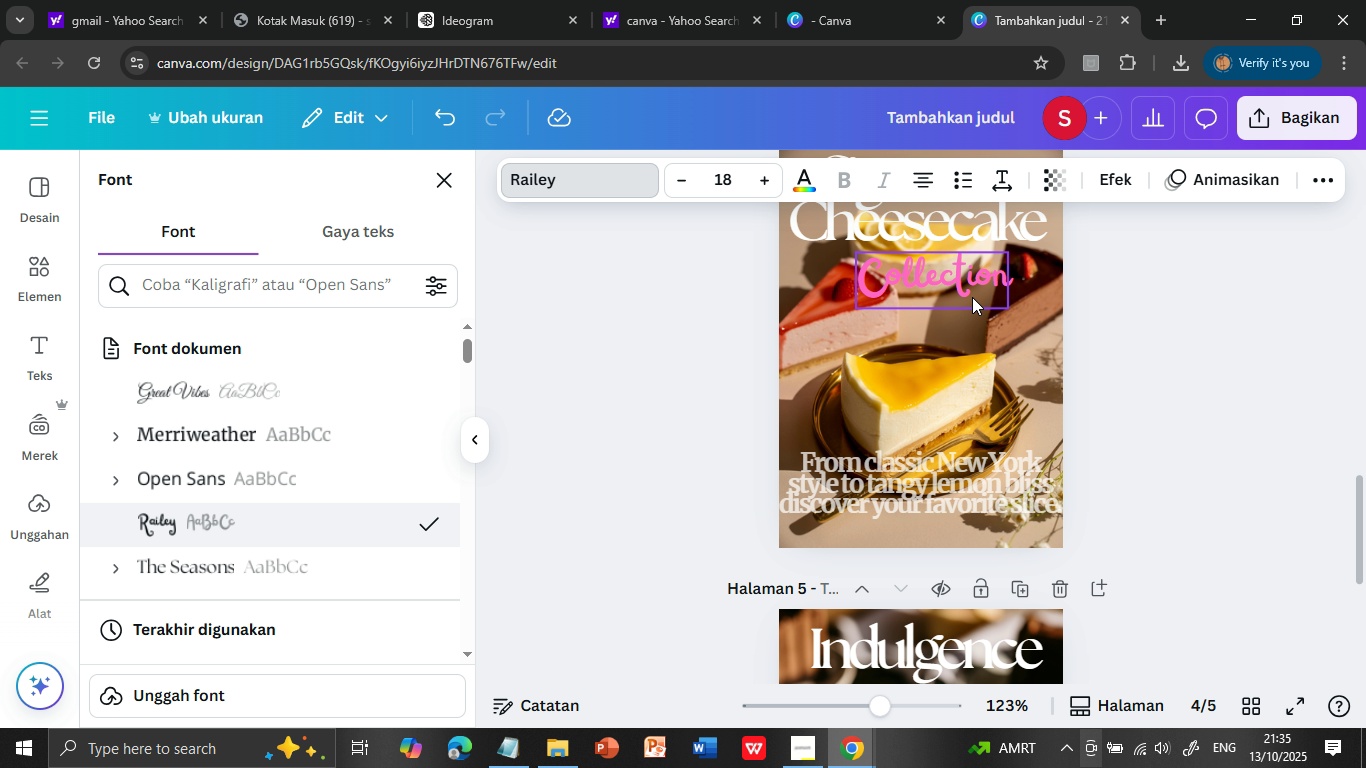 
left_click([971, 288])
 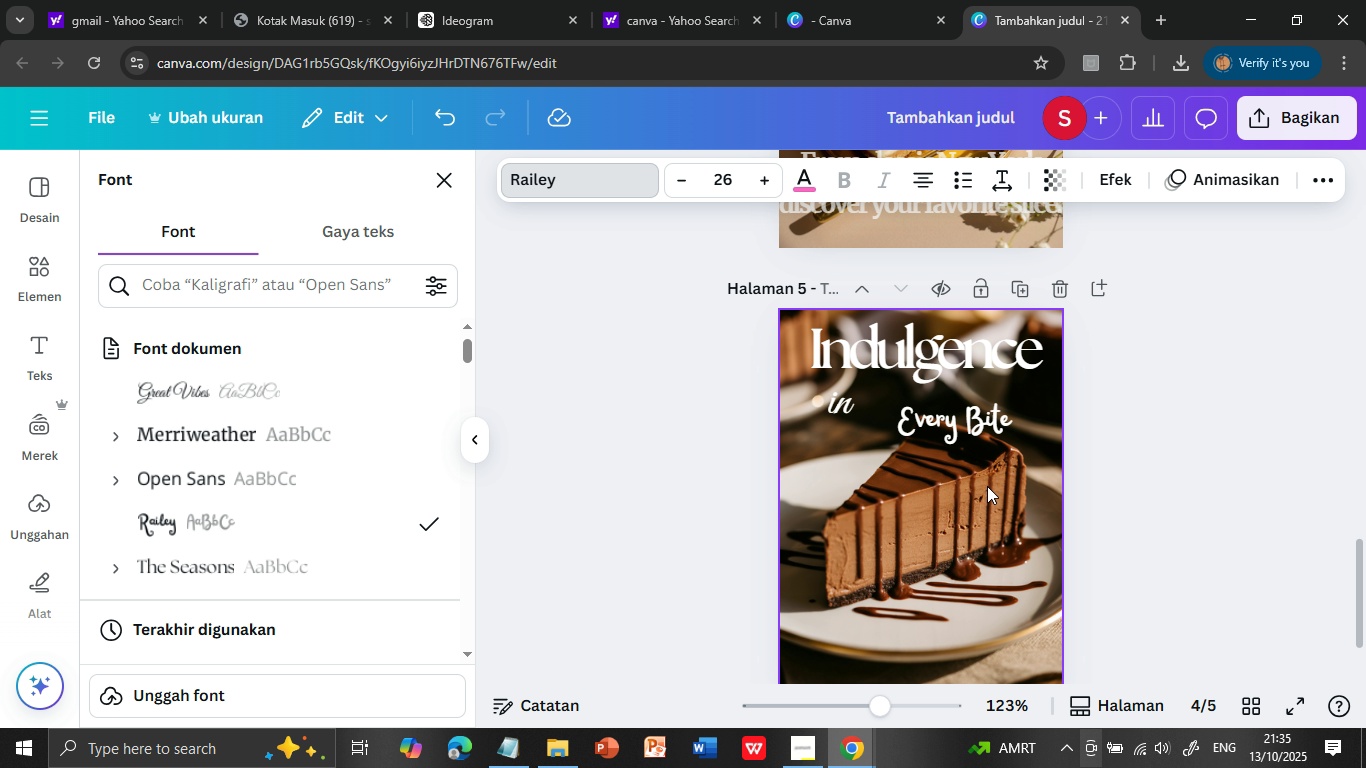 
scroll: coordinate [982, 464], scroll_direction: down, amount: 3.0
 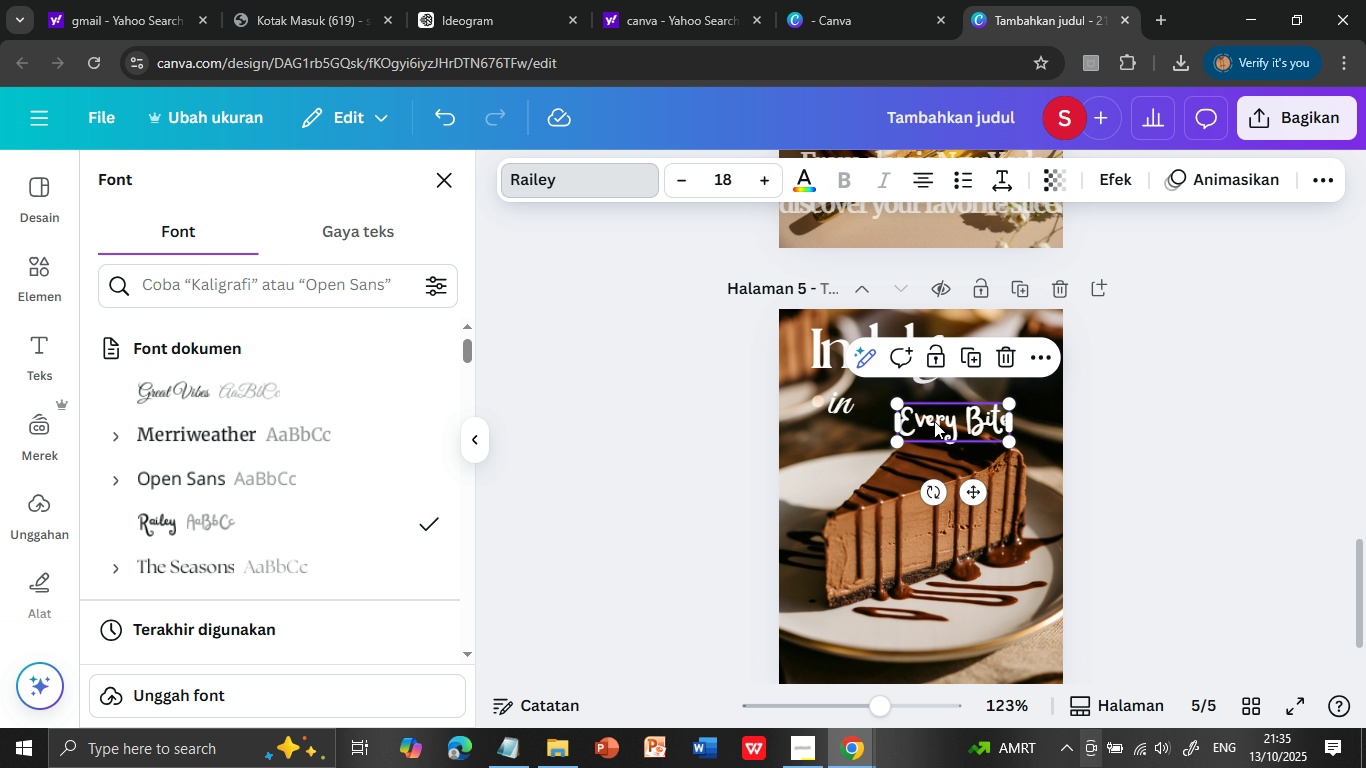 
left_click([934, 421])
 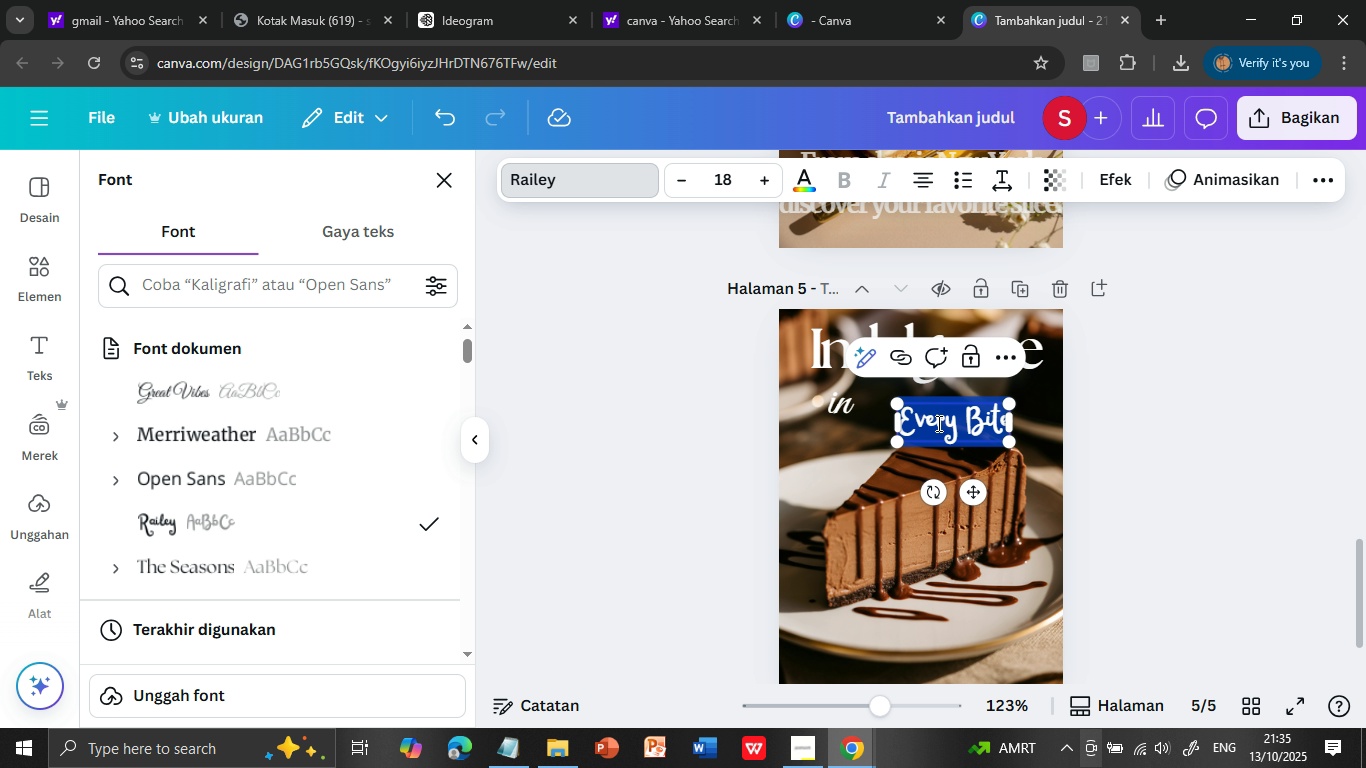 
double_click([936, 425])
 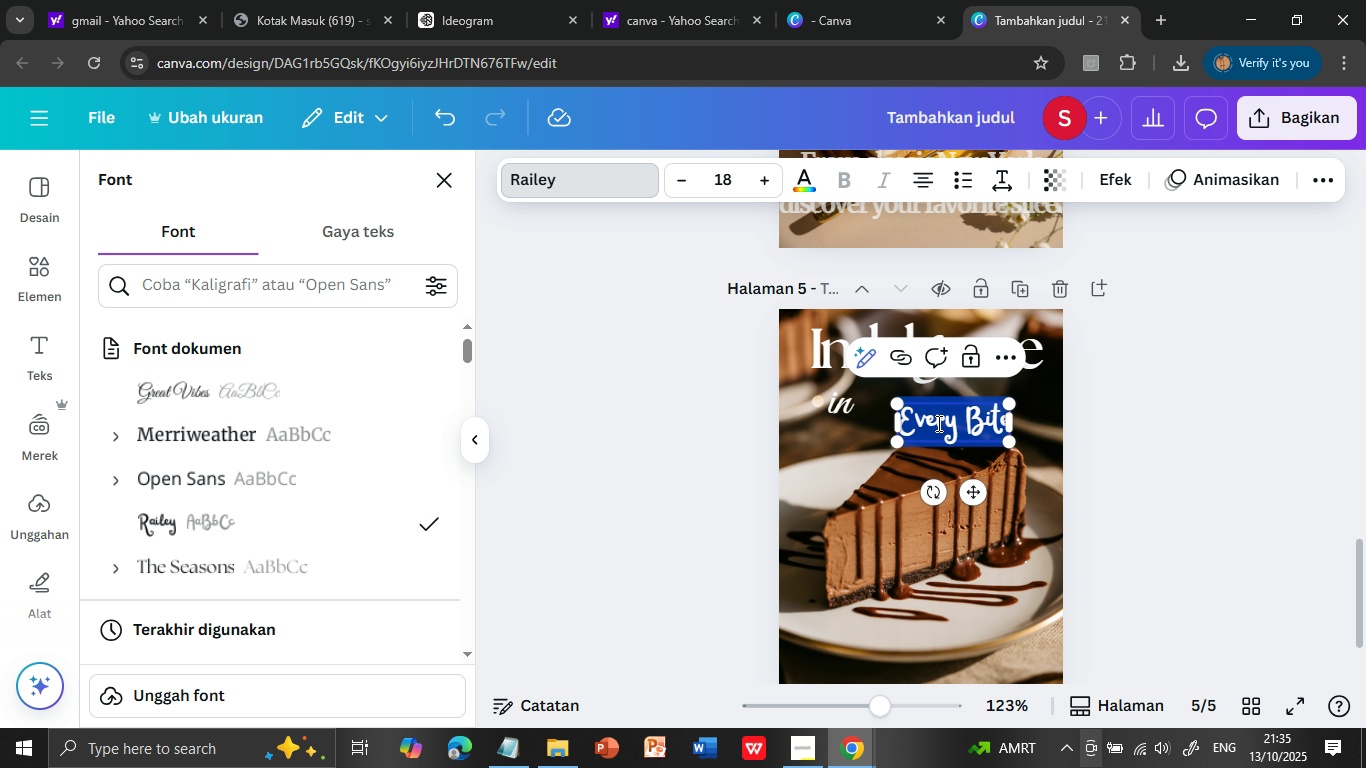 
triple_click([936, 425])
 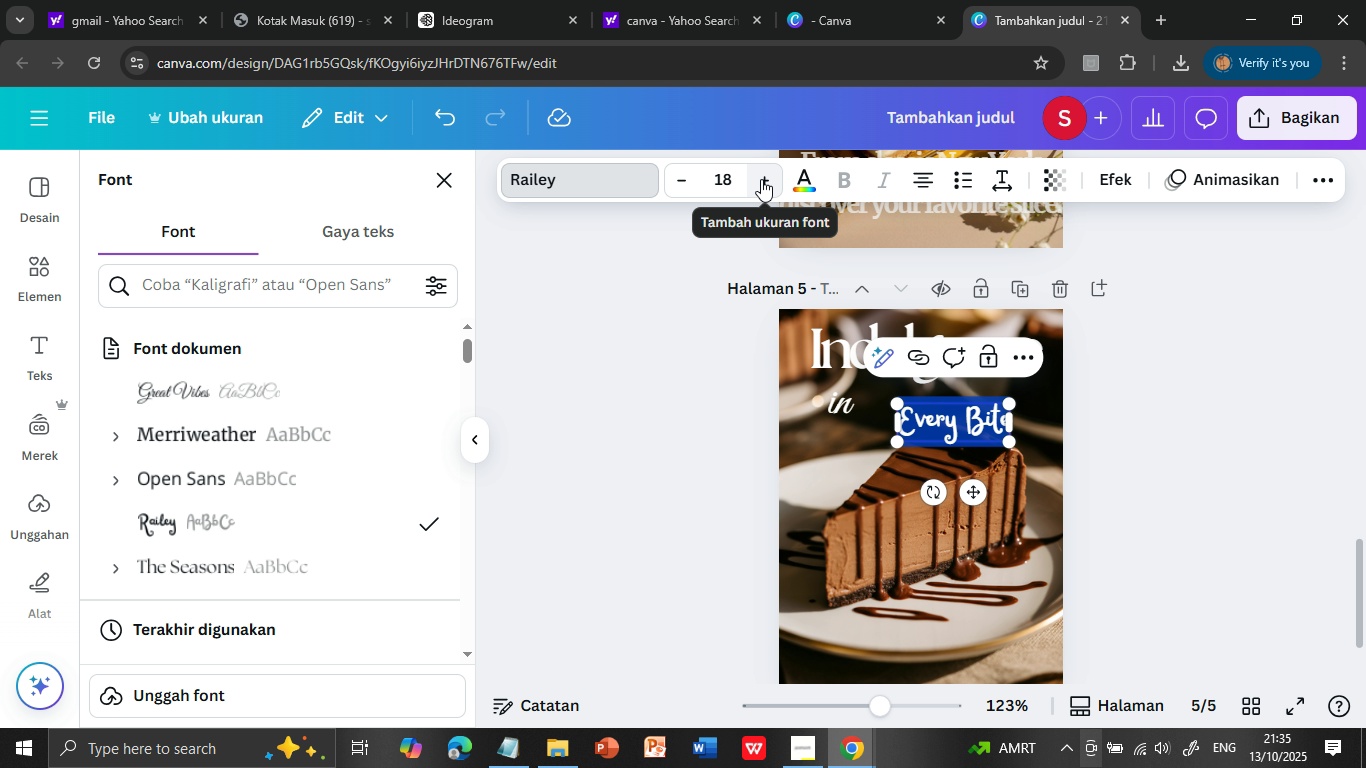 
double_click([761, 179])
 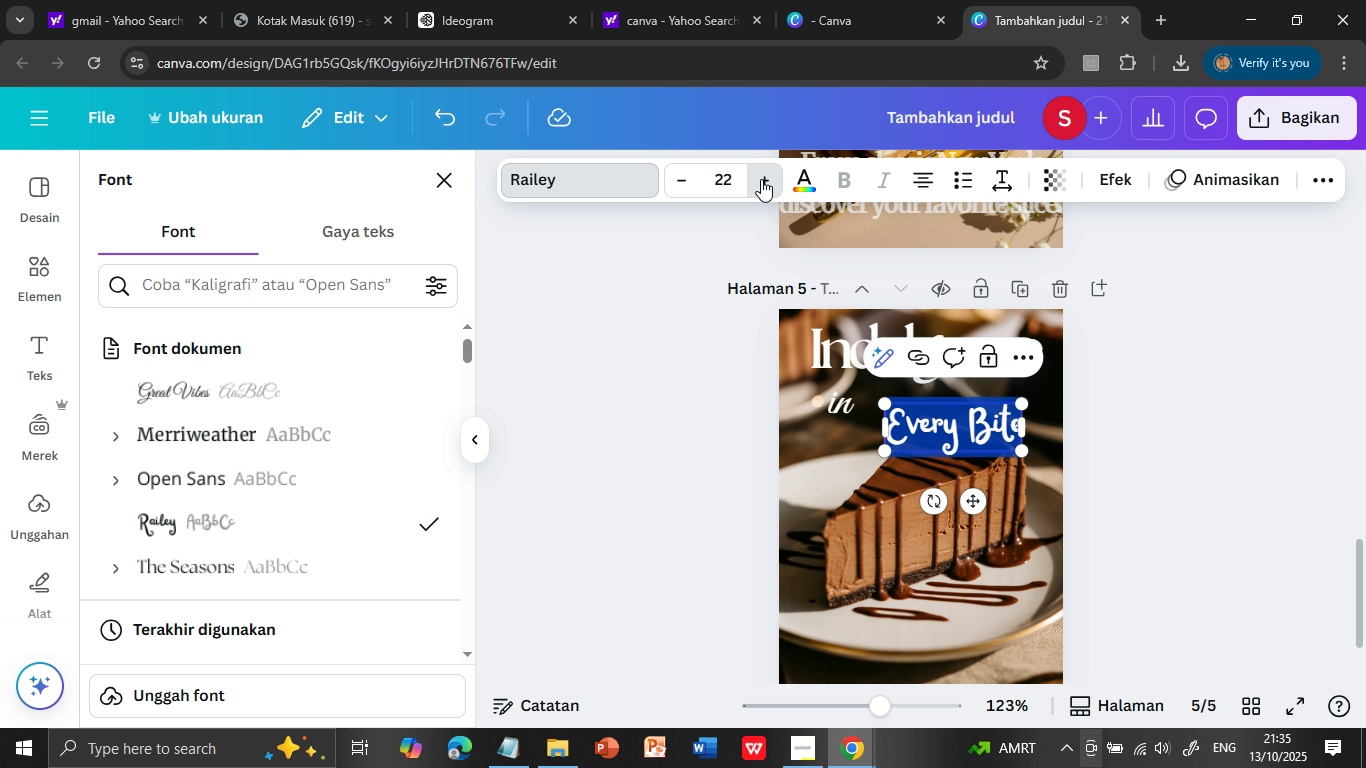 
triple_click([761, 179])
 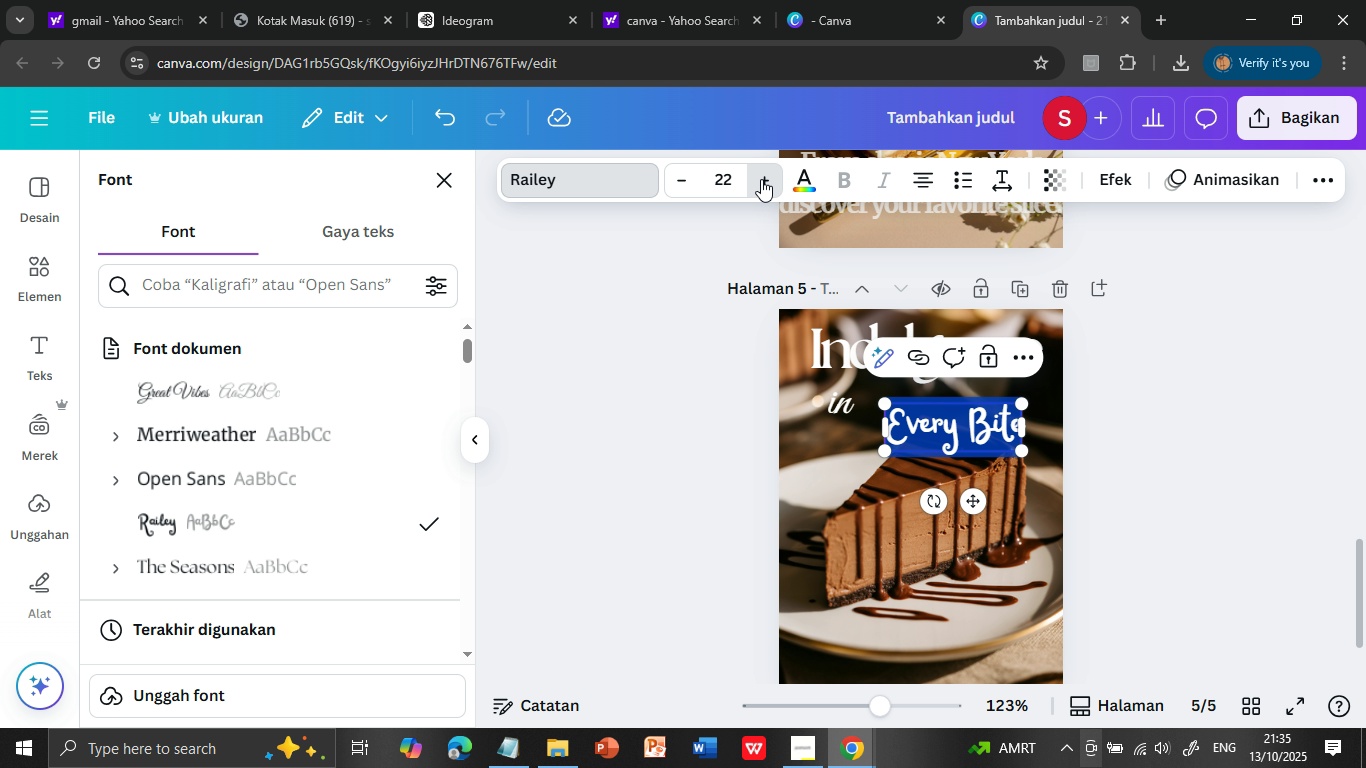 
triple_click([761, 179])
 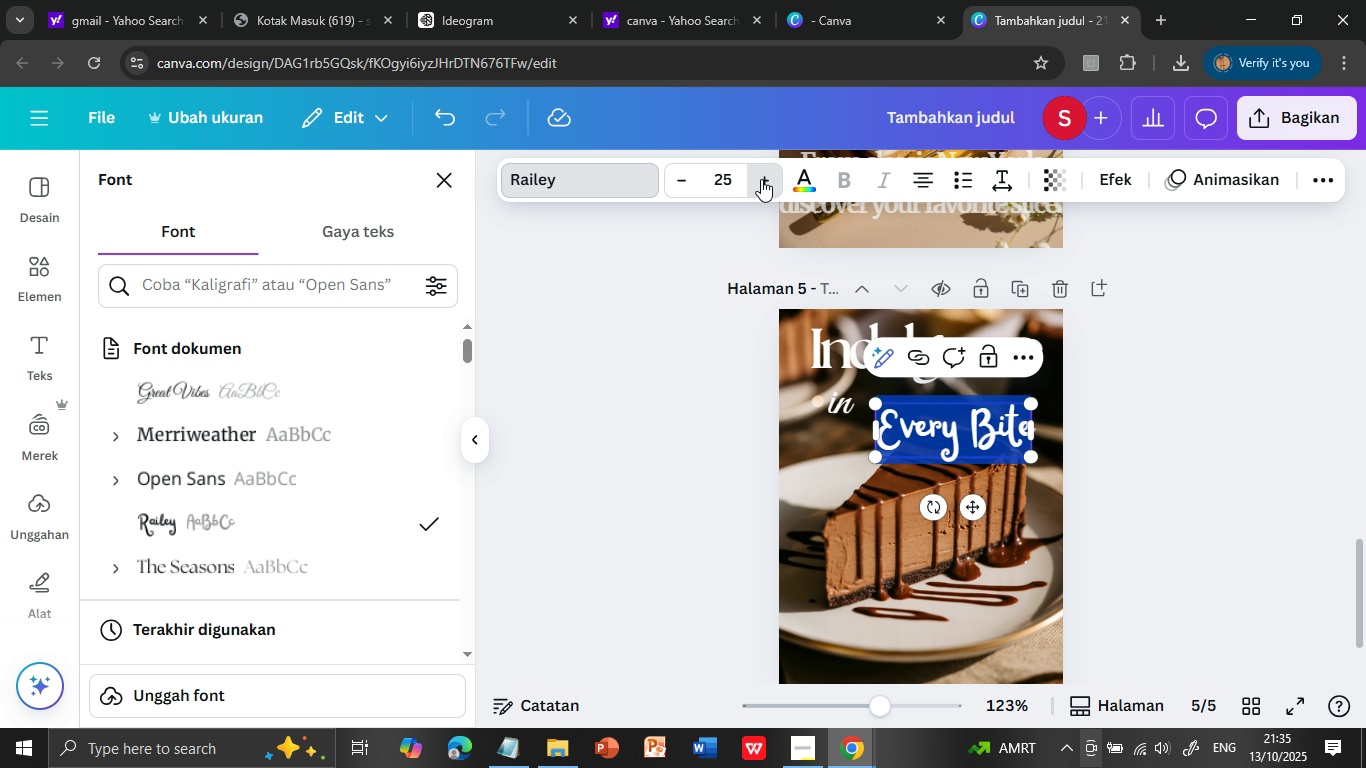 
triple_click([761, 179])
 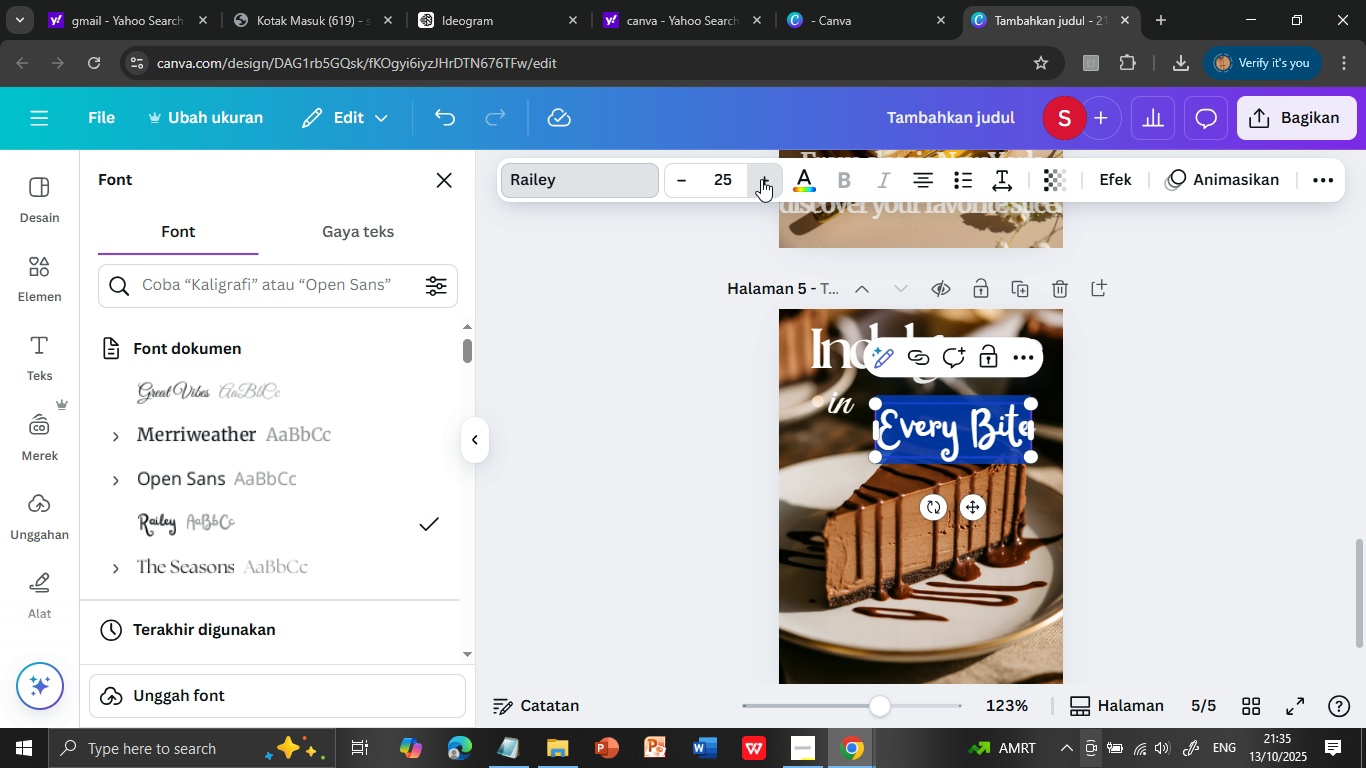 
triple_click([761, 179])
 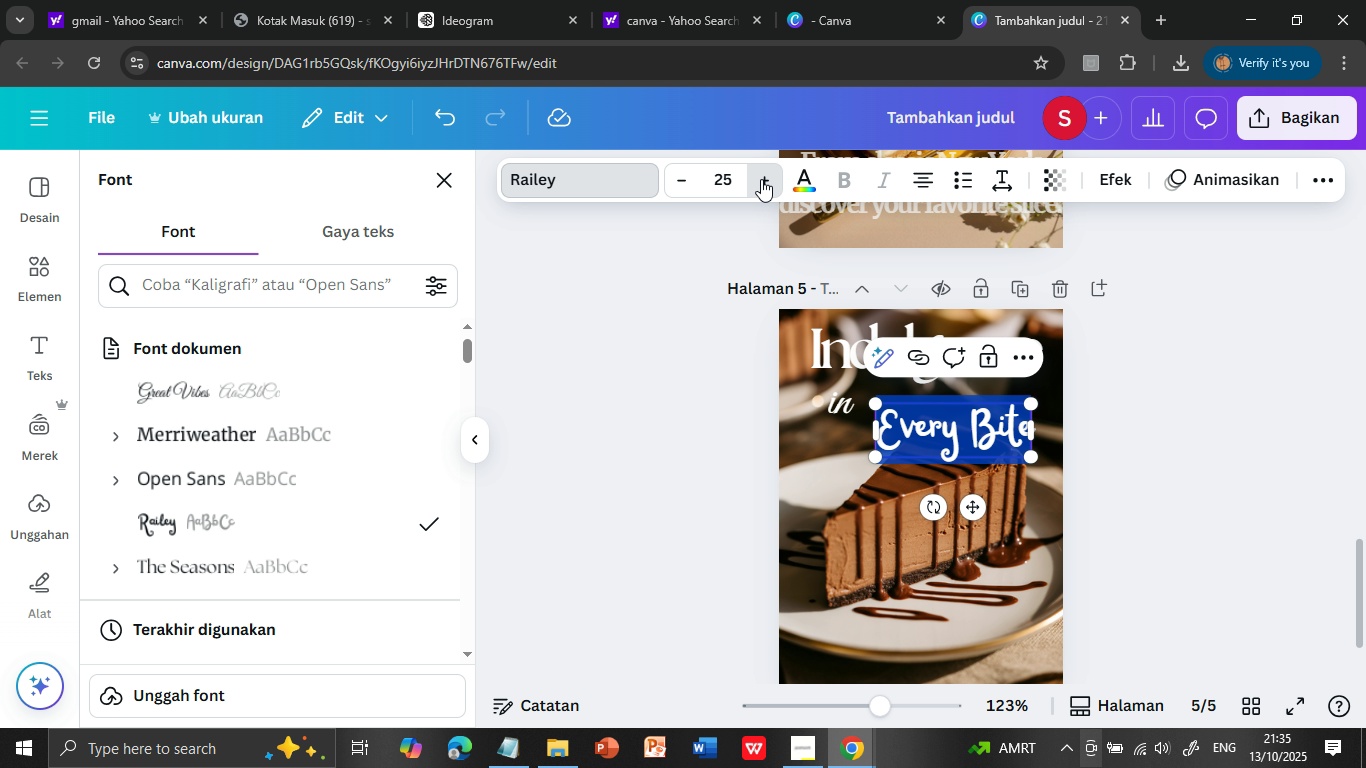 
triple_click([761, 179])
 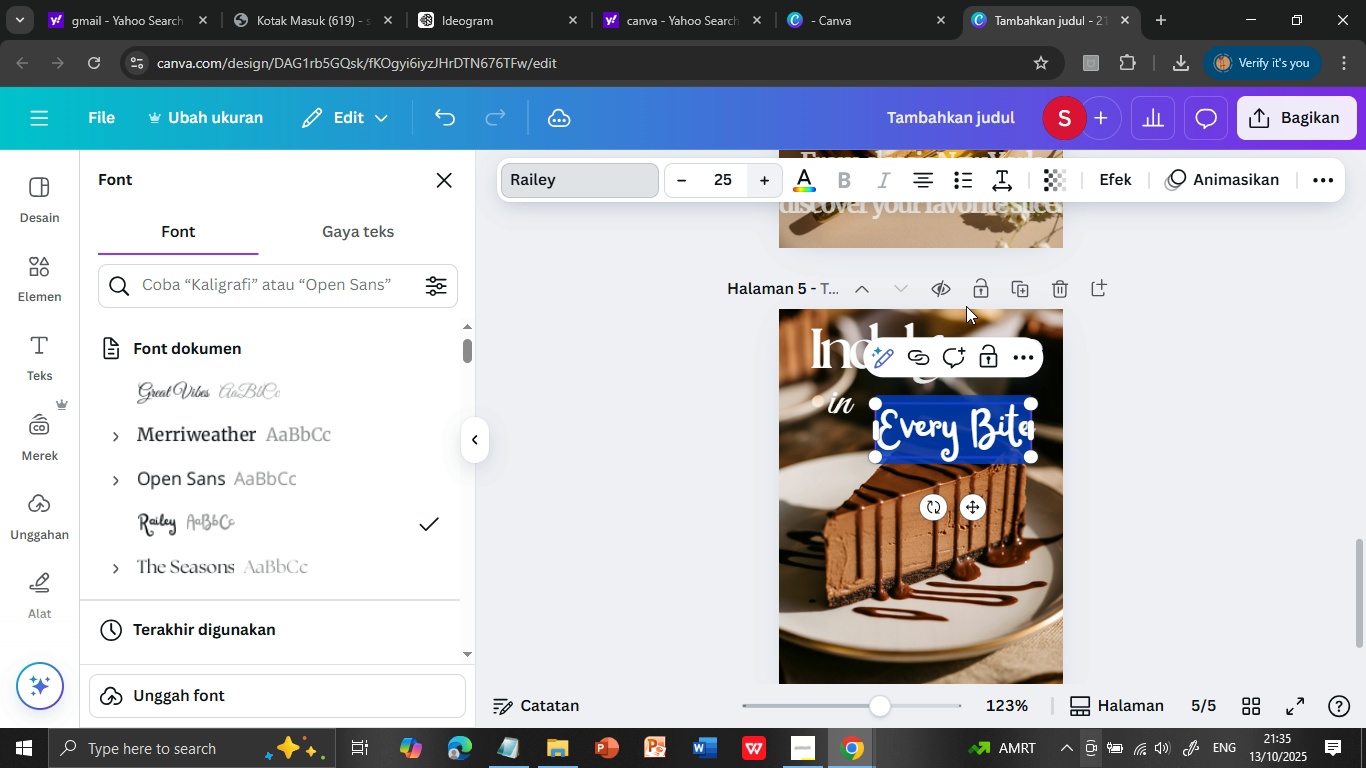 
left_click([761, 179])
 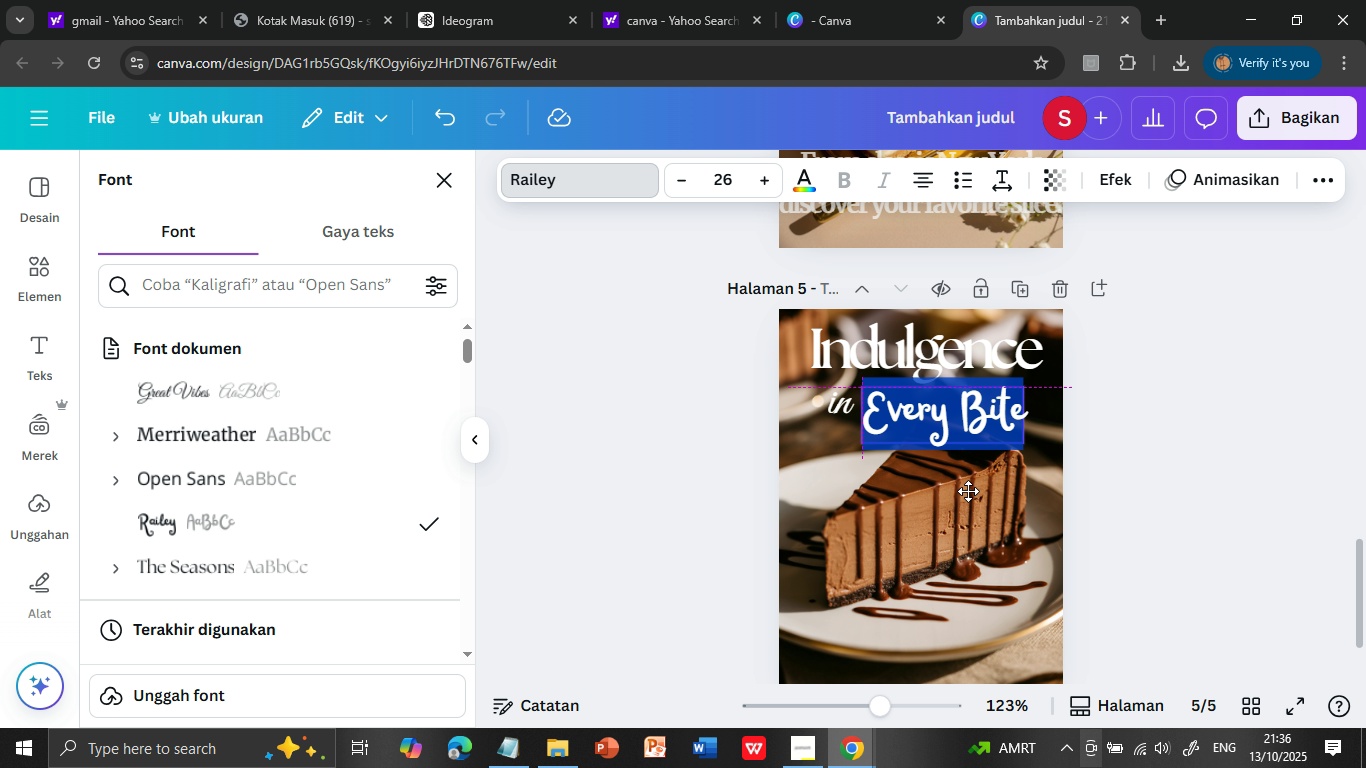 
mouse_move([997, 481])
 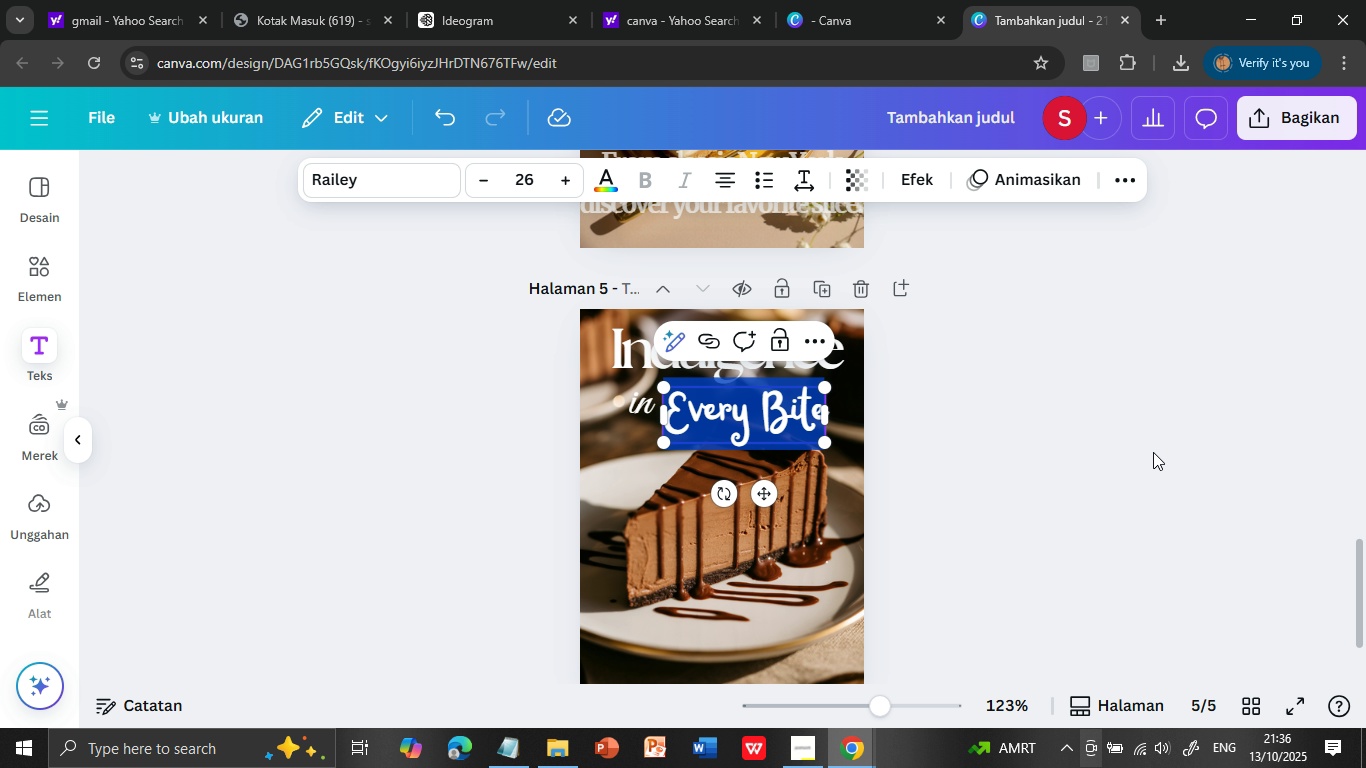 
left_click([1153, 452])
 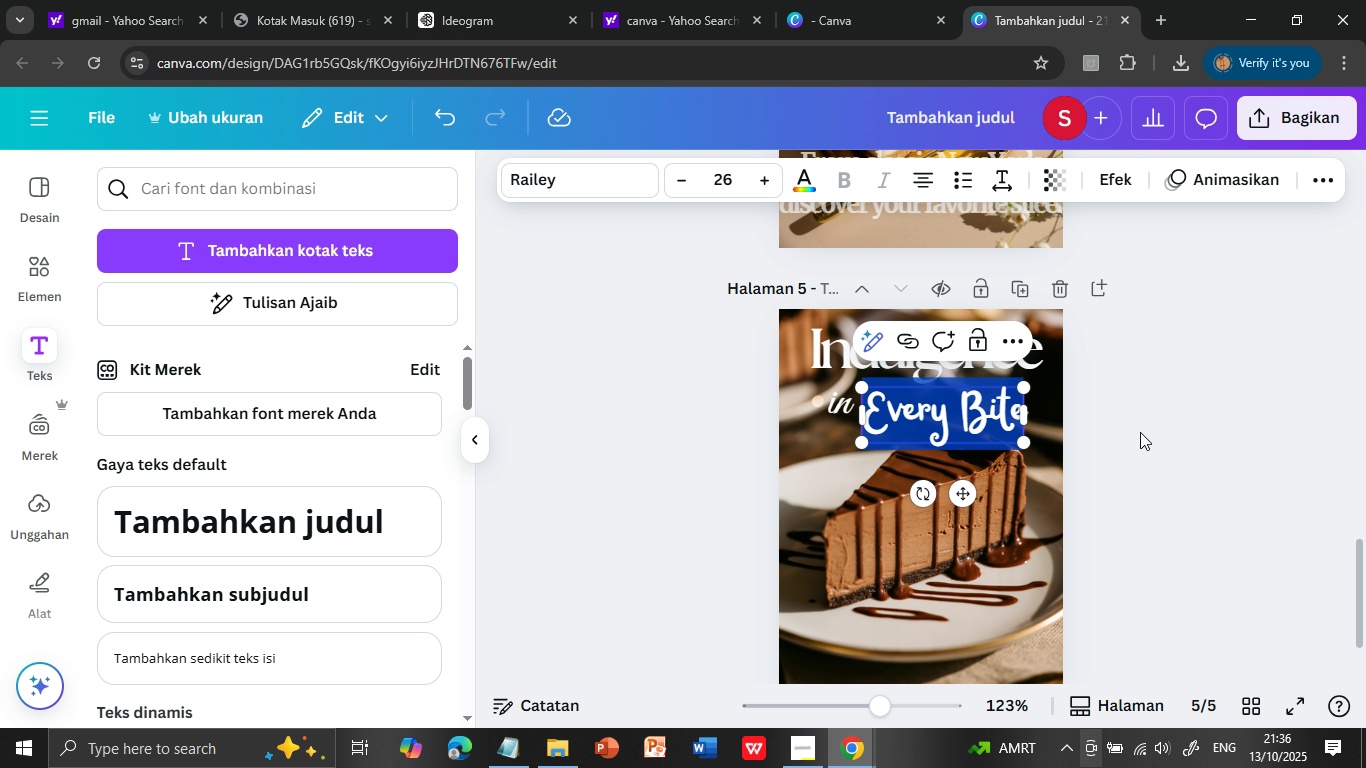 
left_click([1140, 432])
 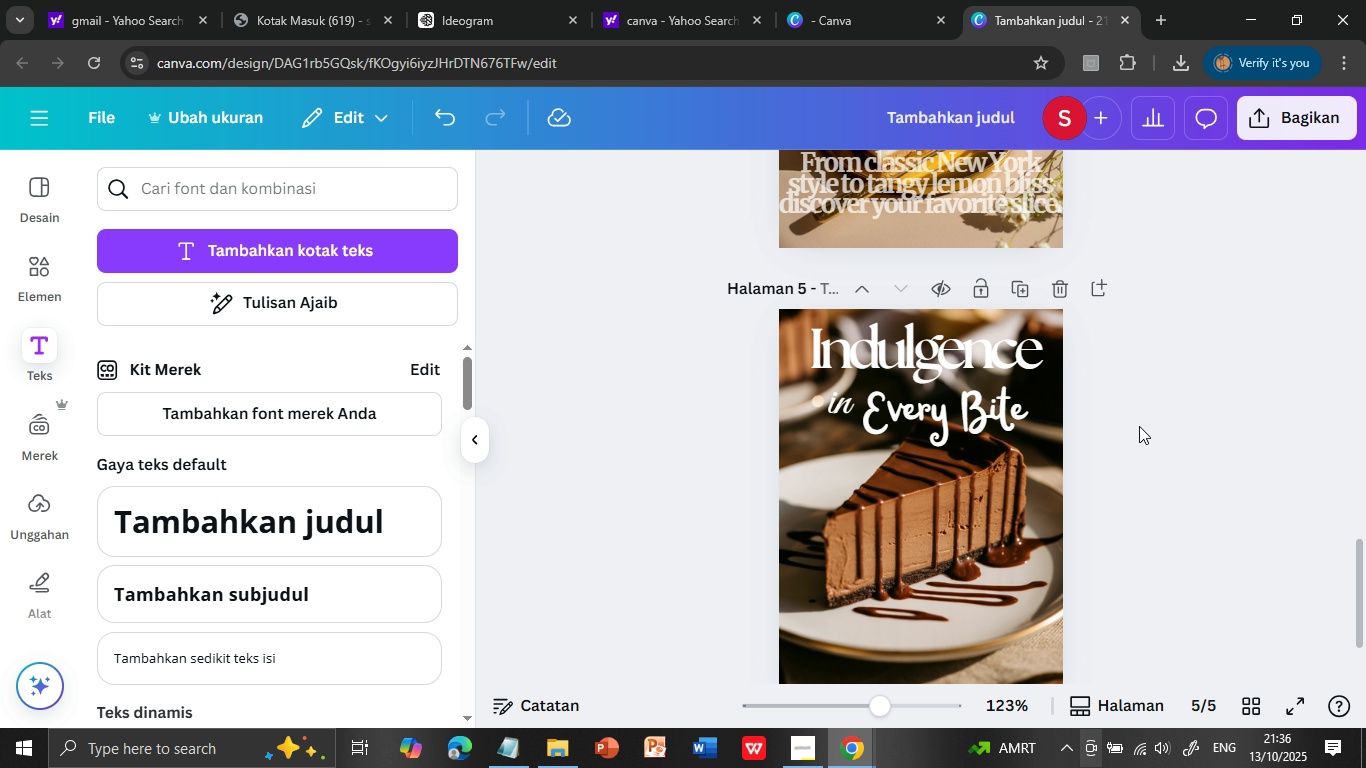 
scroll: coordinate [1135, 411], scroll_direction: up, amount: 8.0
 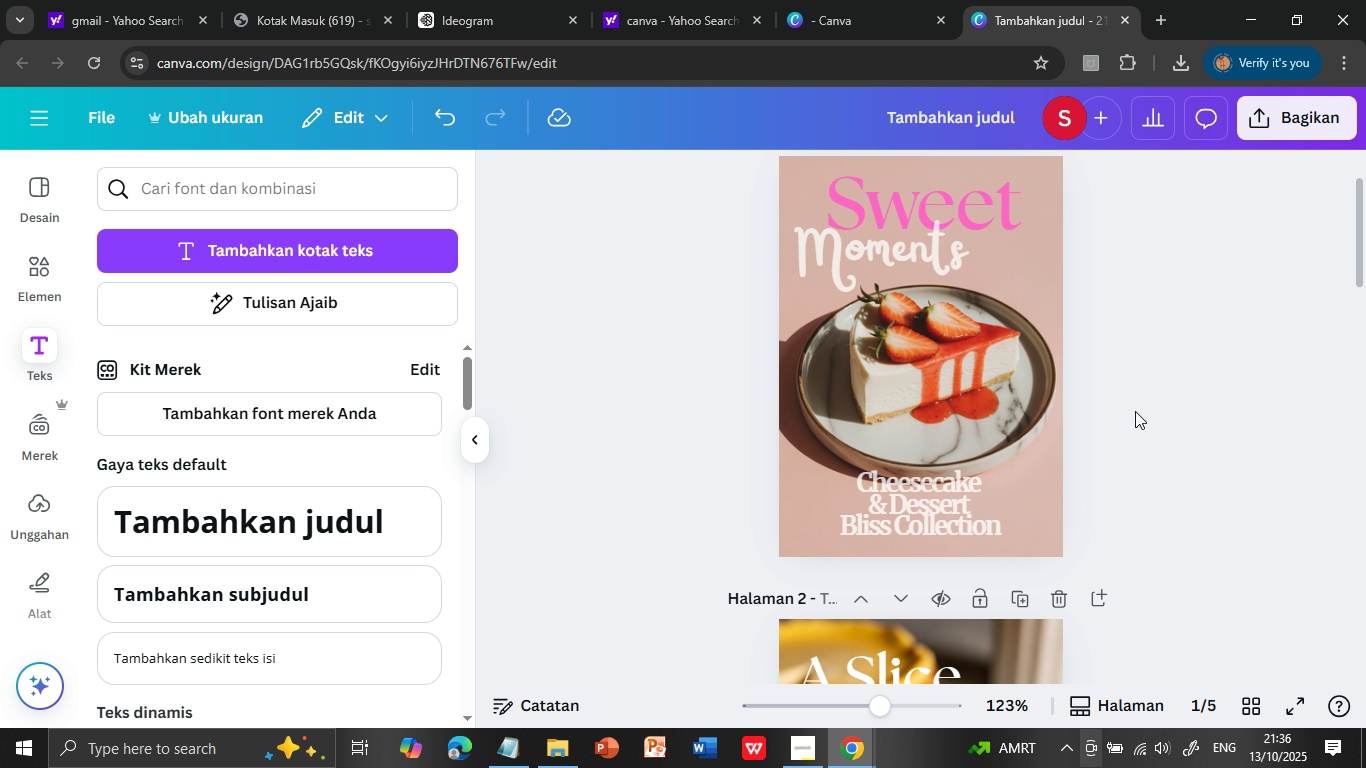 
scroll: coordinate [1135, 411], scroll_direction: down, amount: 9.0
 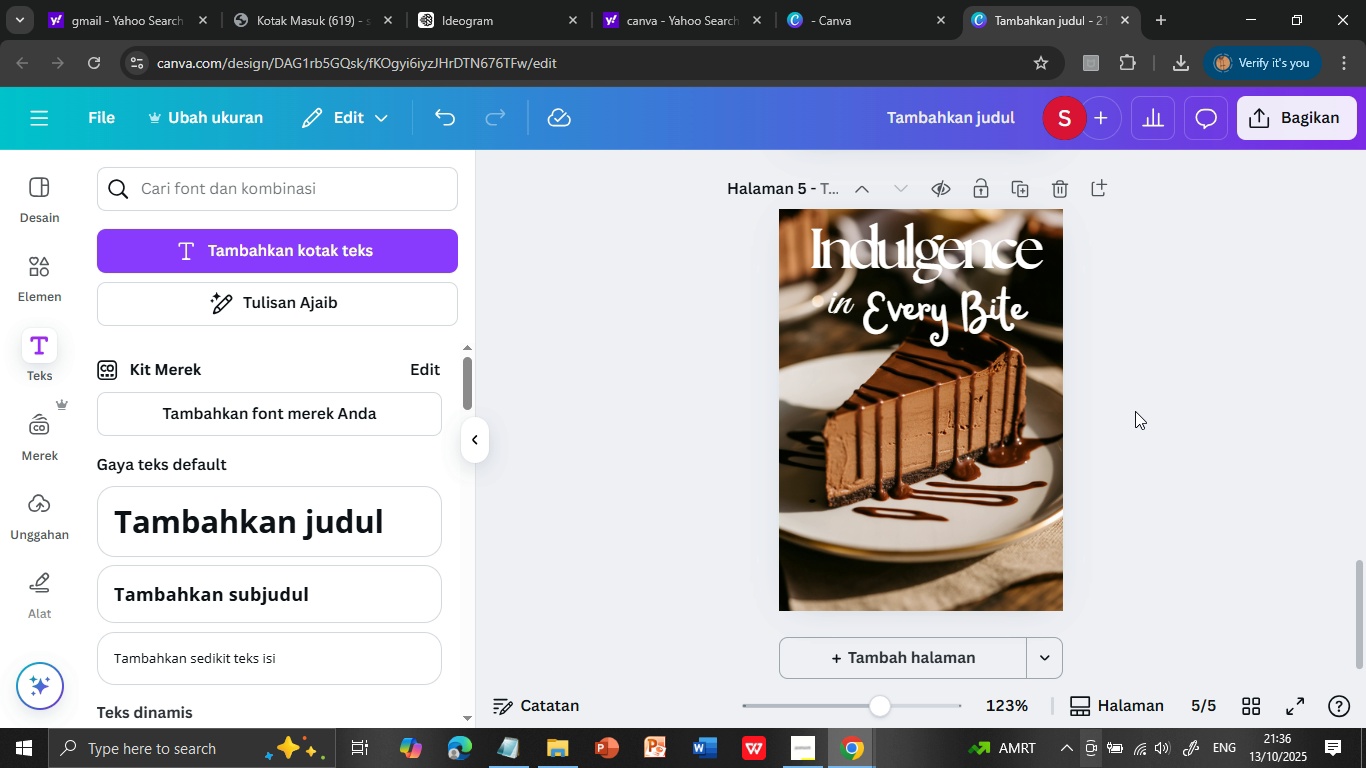 
scroll: coordinate [1135, 411], scroll_direction: up, amount: 3.0
 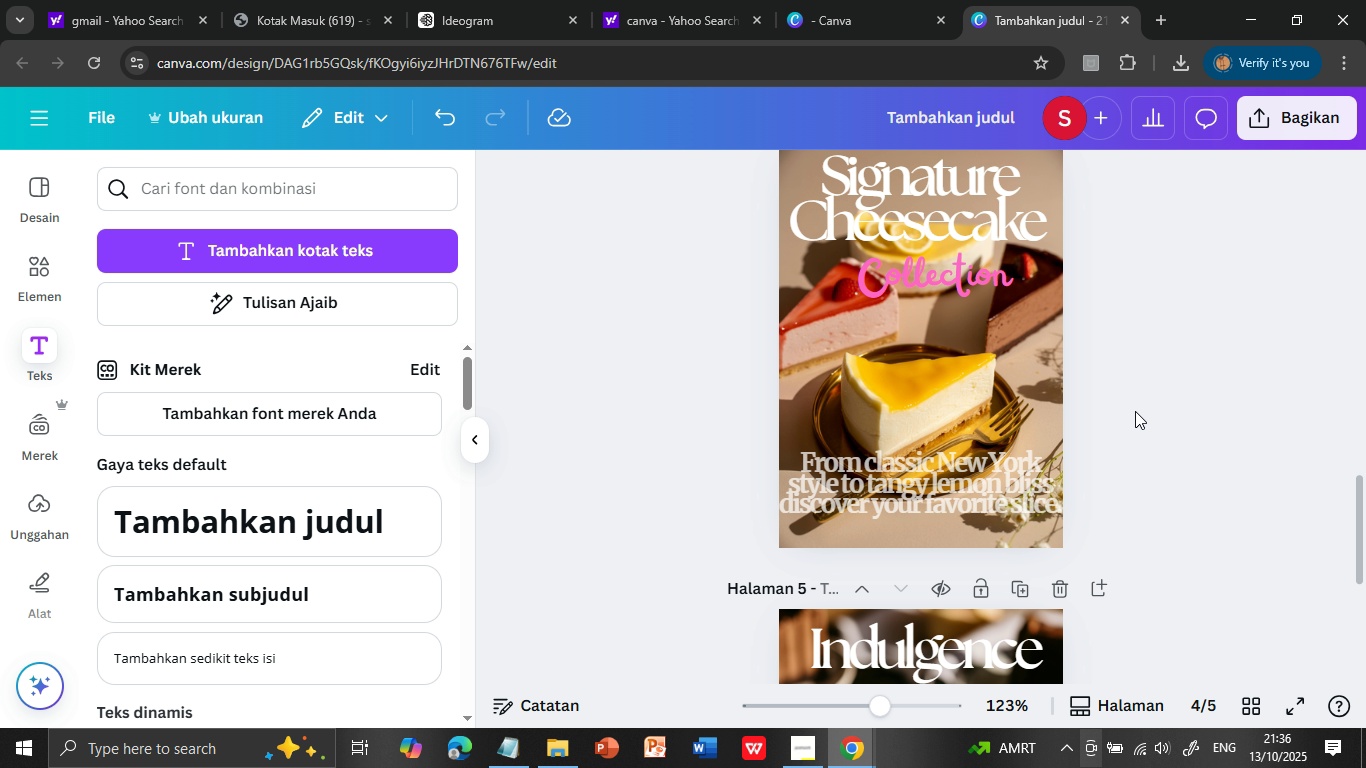 
left_click([891, 280])
 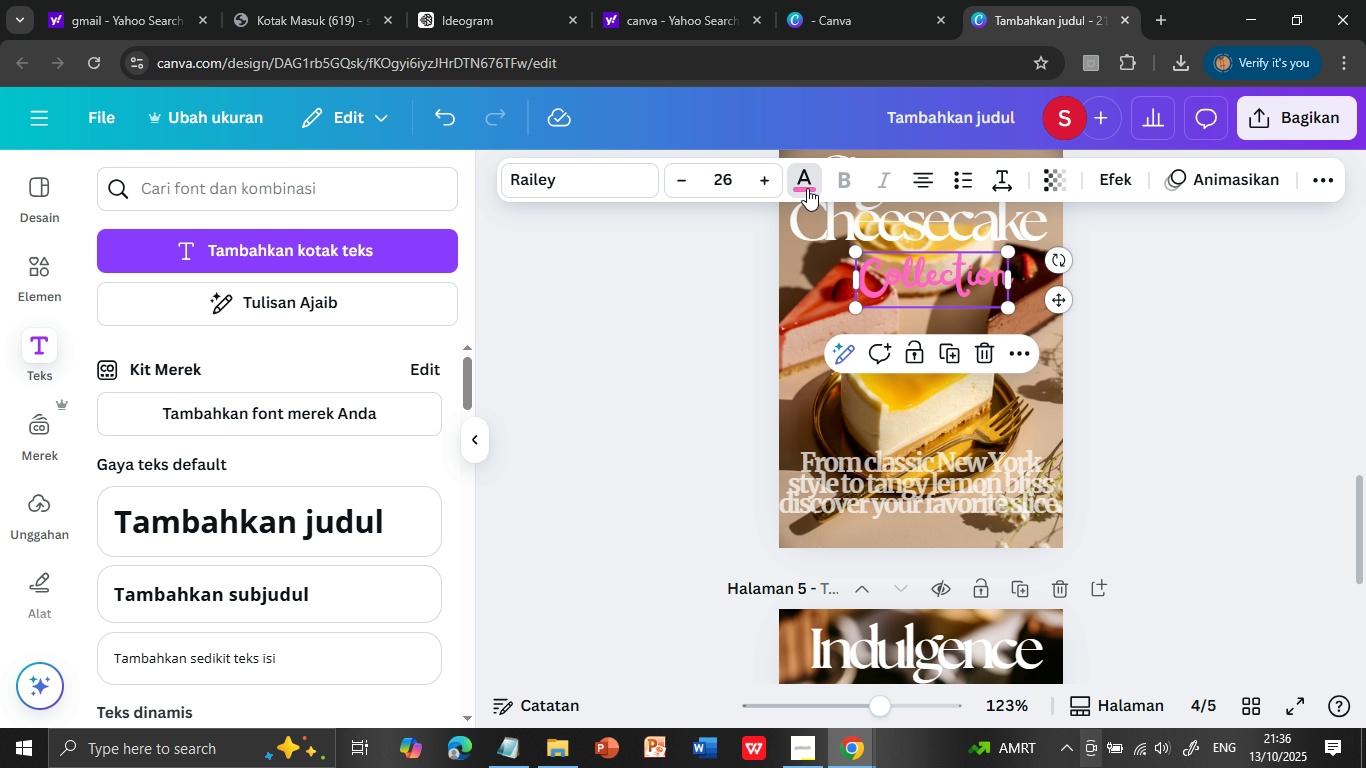 
left_click([807, 188])
 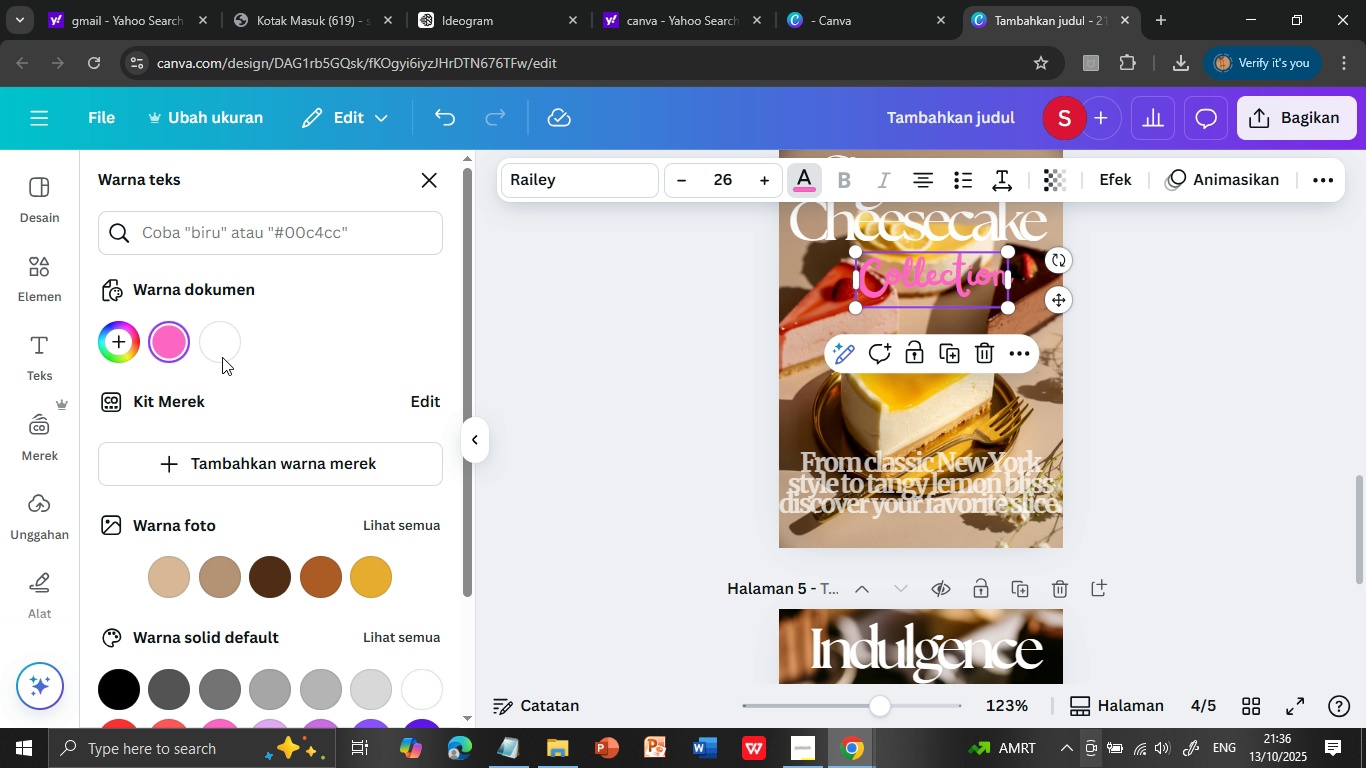 
left_click([217, 336])
 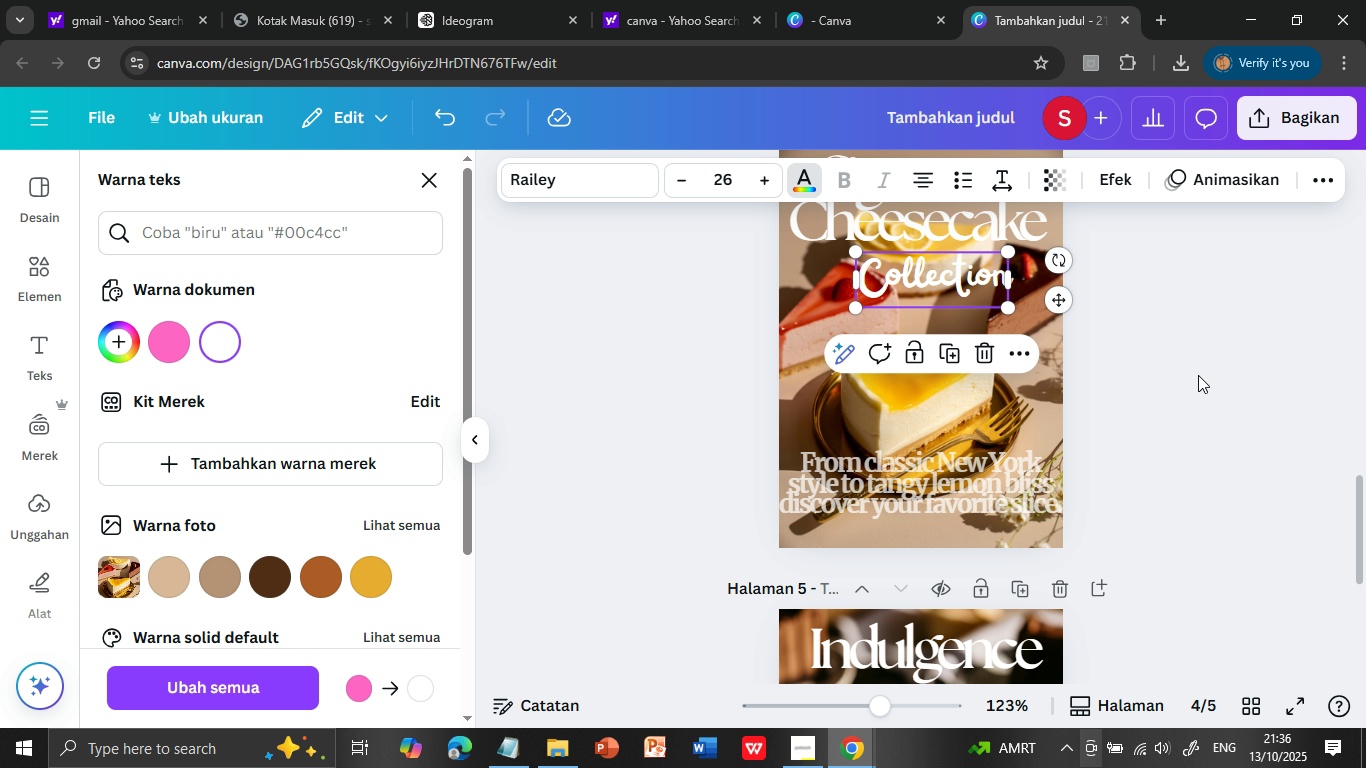 
left_click([1198, 375])
 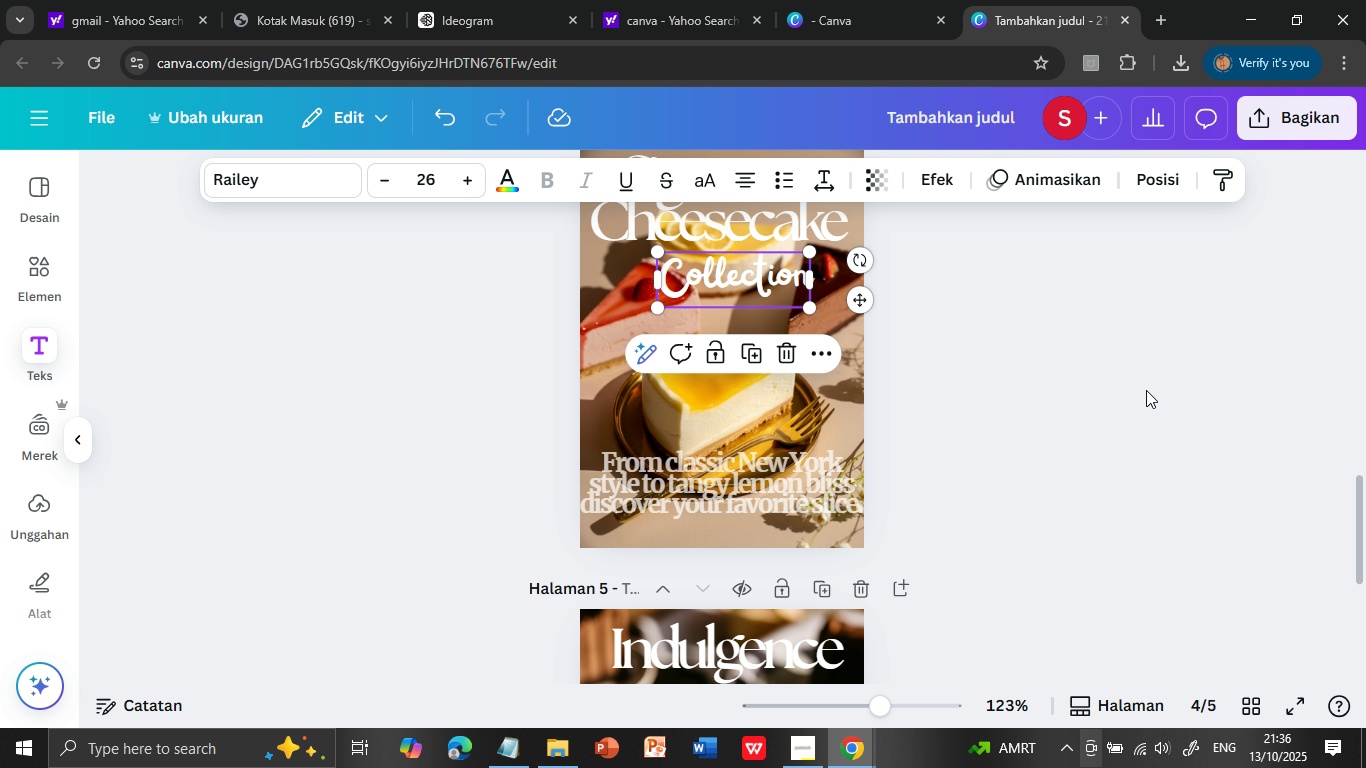 
left_click([1146, 390])
 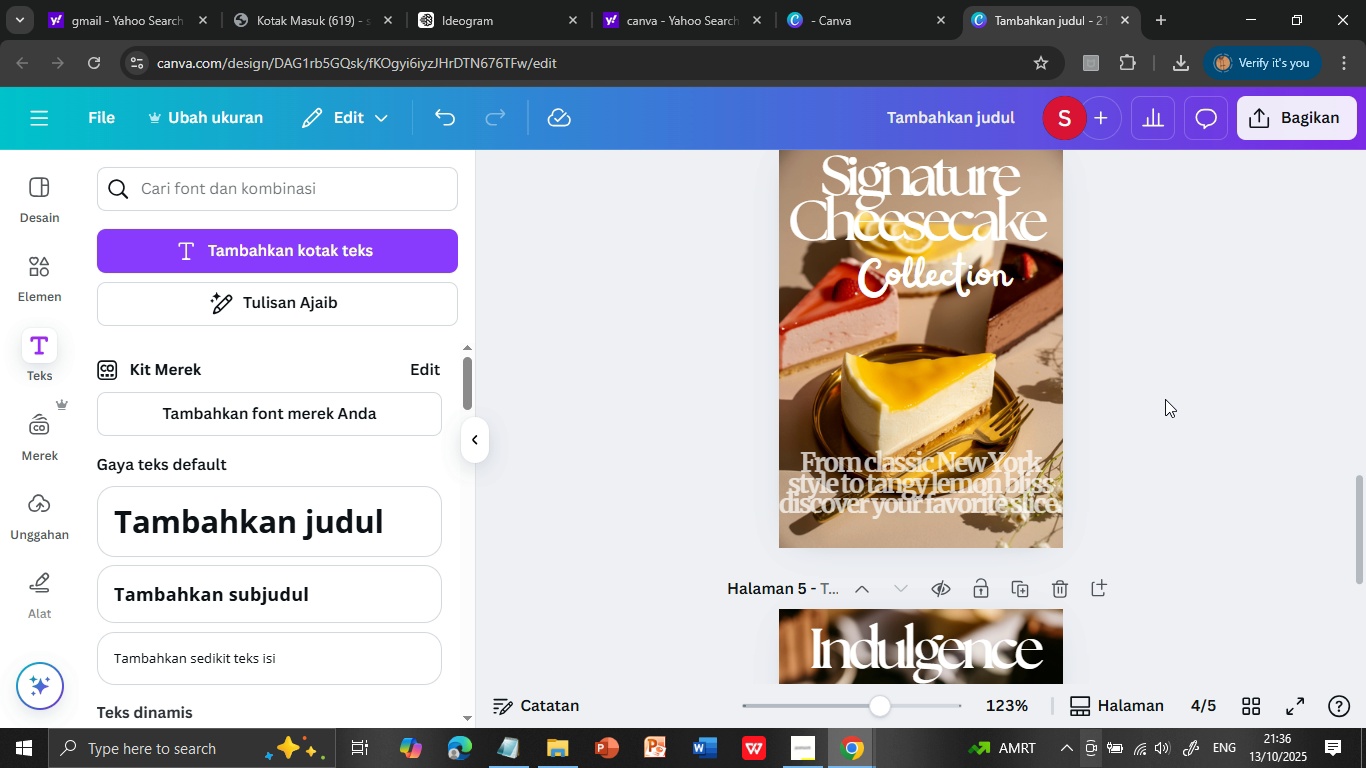 
scroll: coordinate [1165, 399], scroll_direction: up, amount: 6.0
 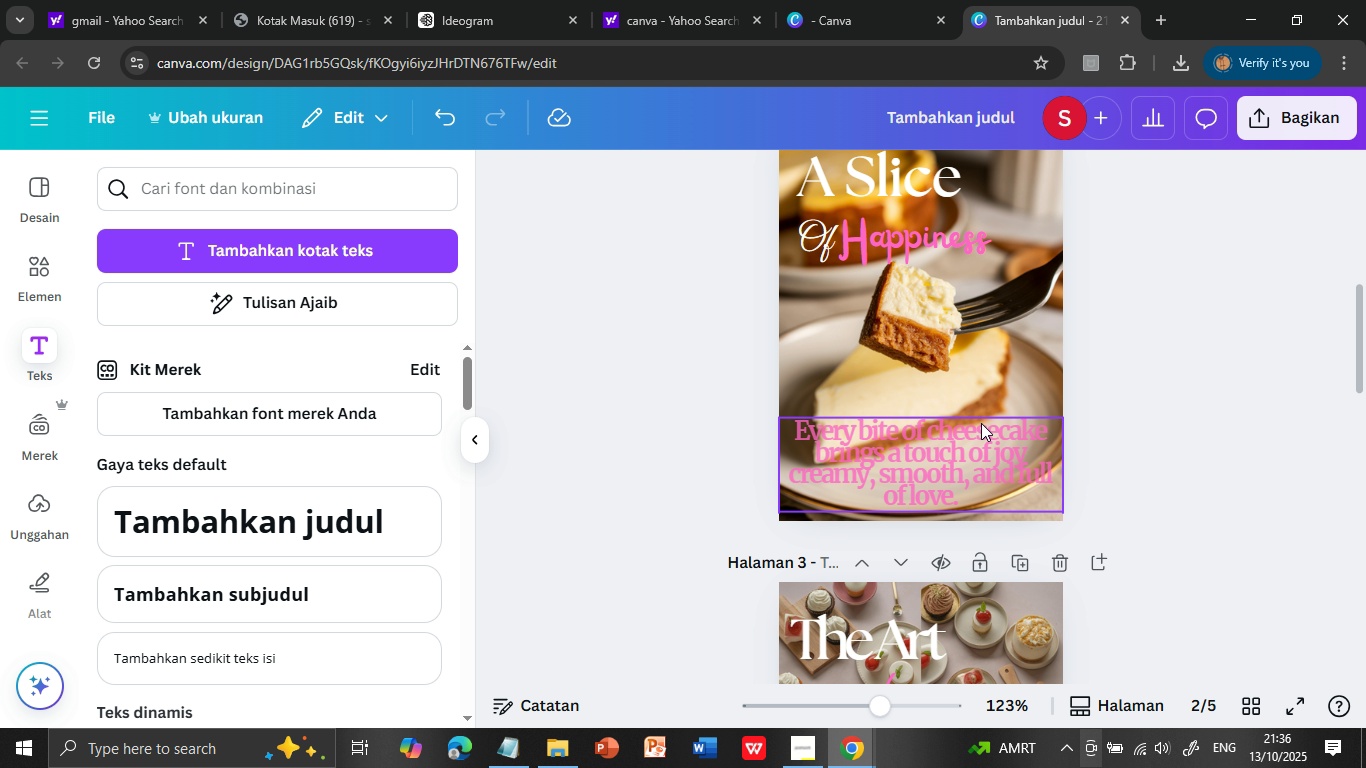 
double_click([981, 423])
 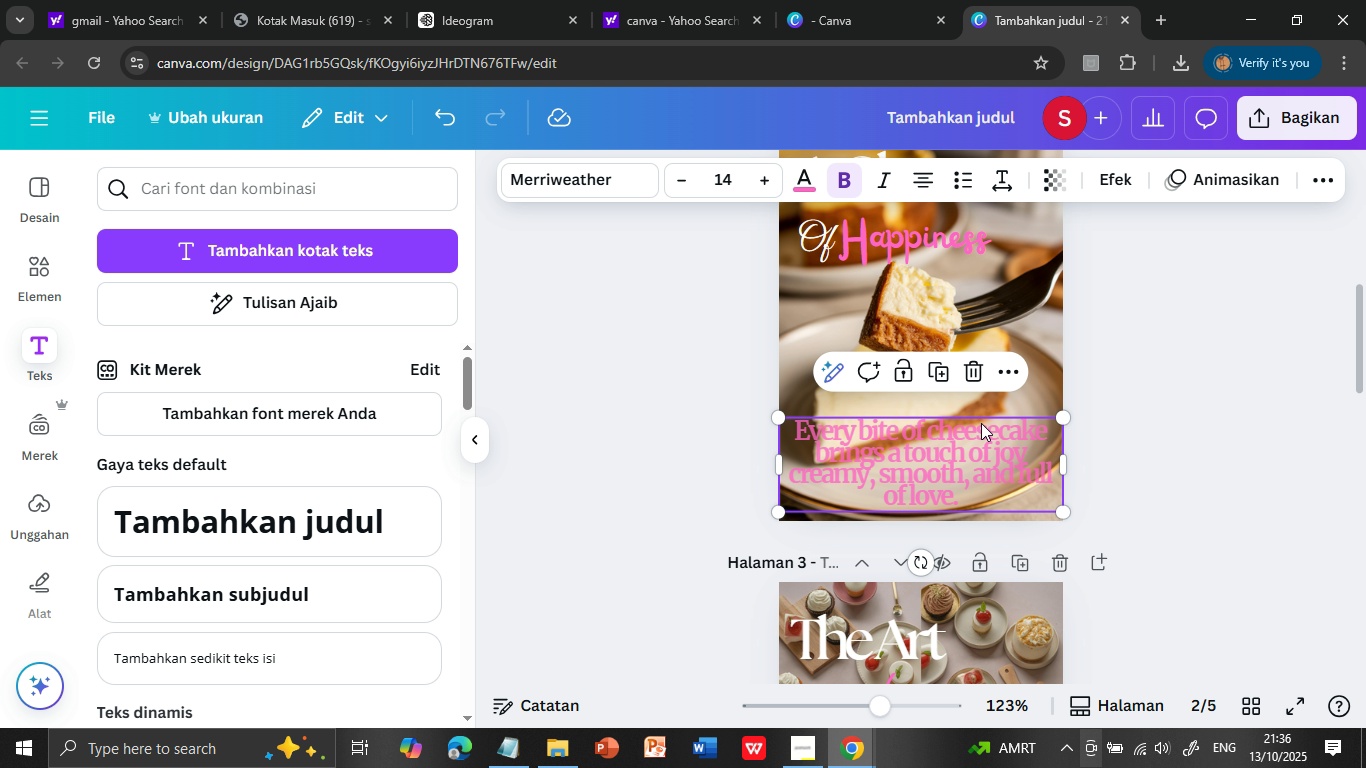 
triple_click([981, 423])
 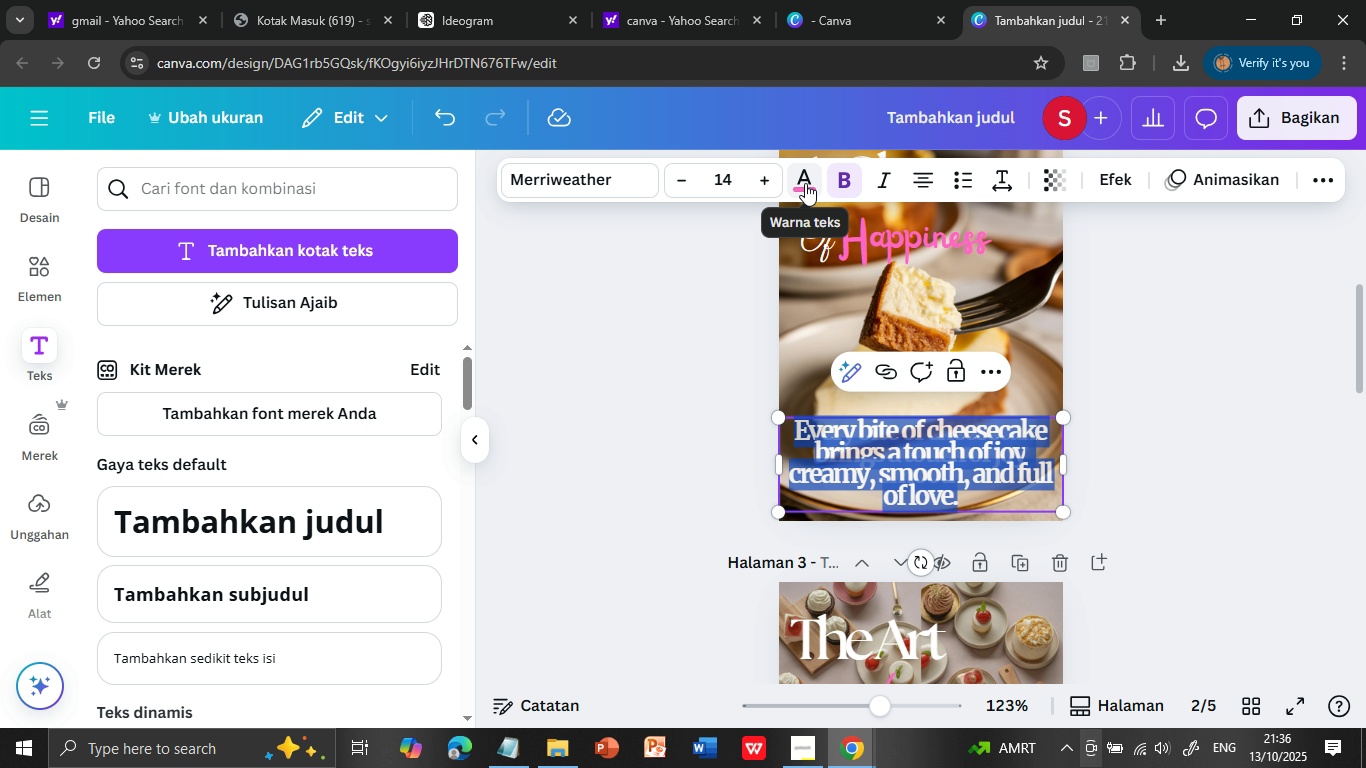 
left_click([805, 183])
 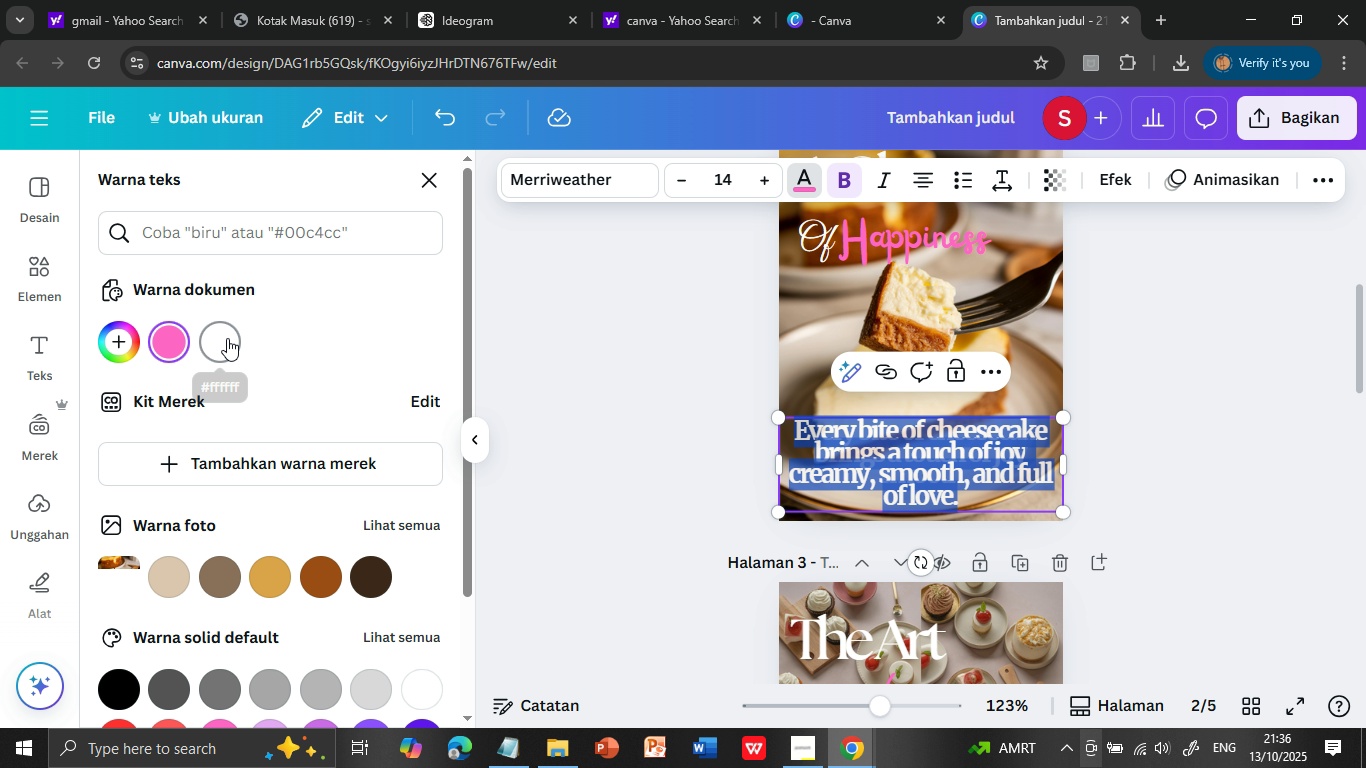 
left_click([227, 338])
 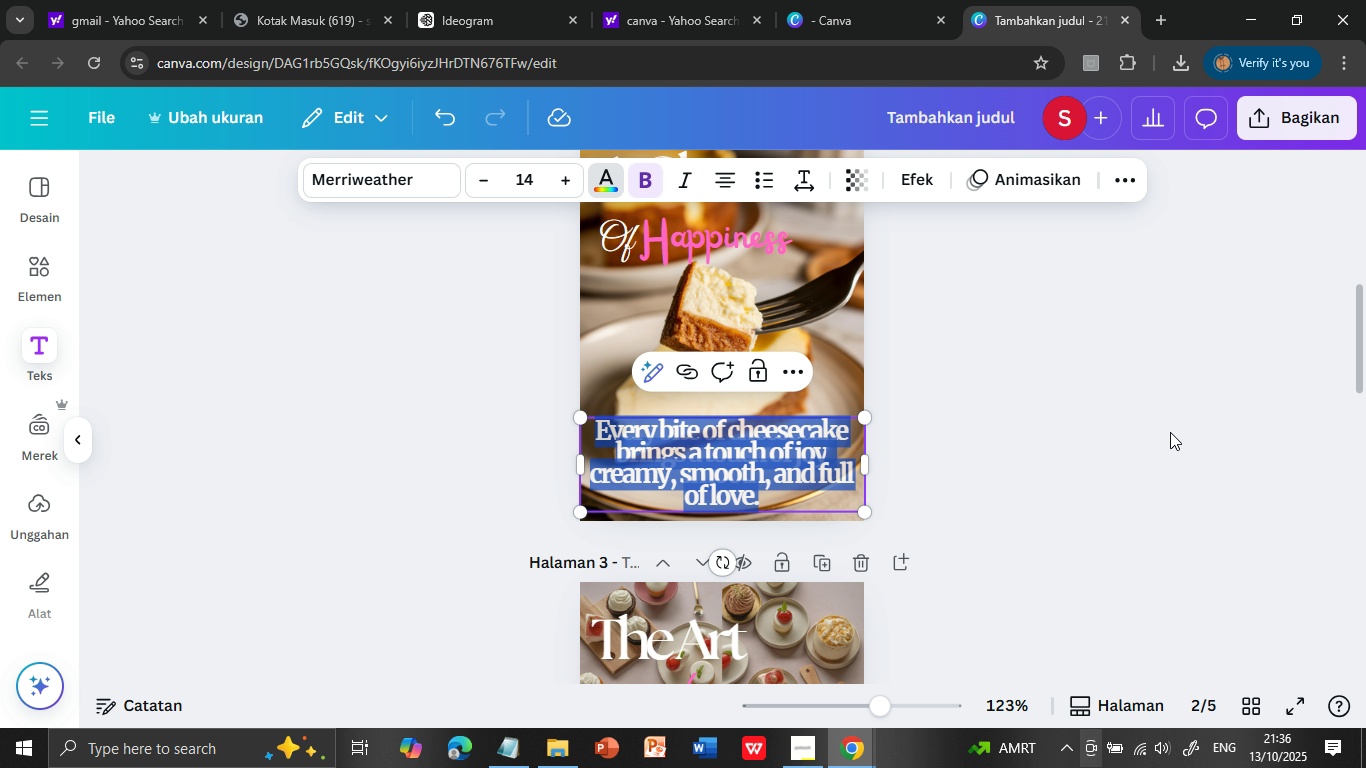 
left_click([1170, 432])
 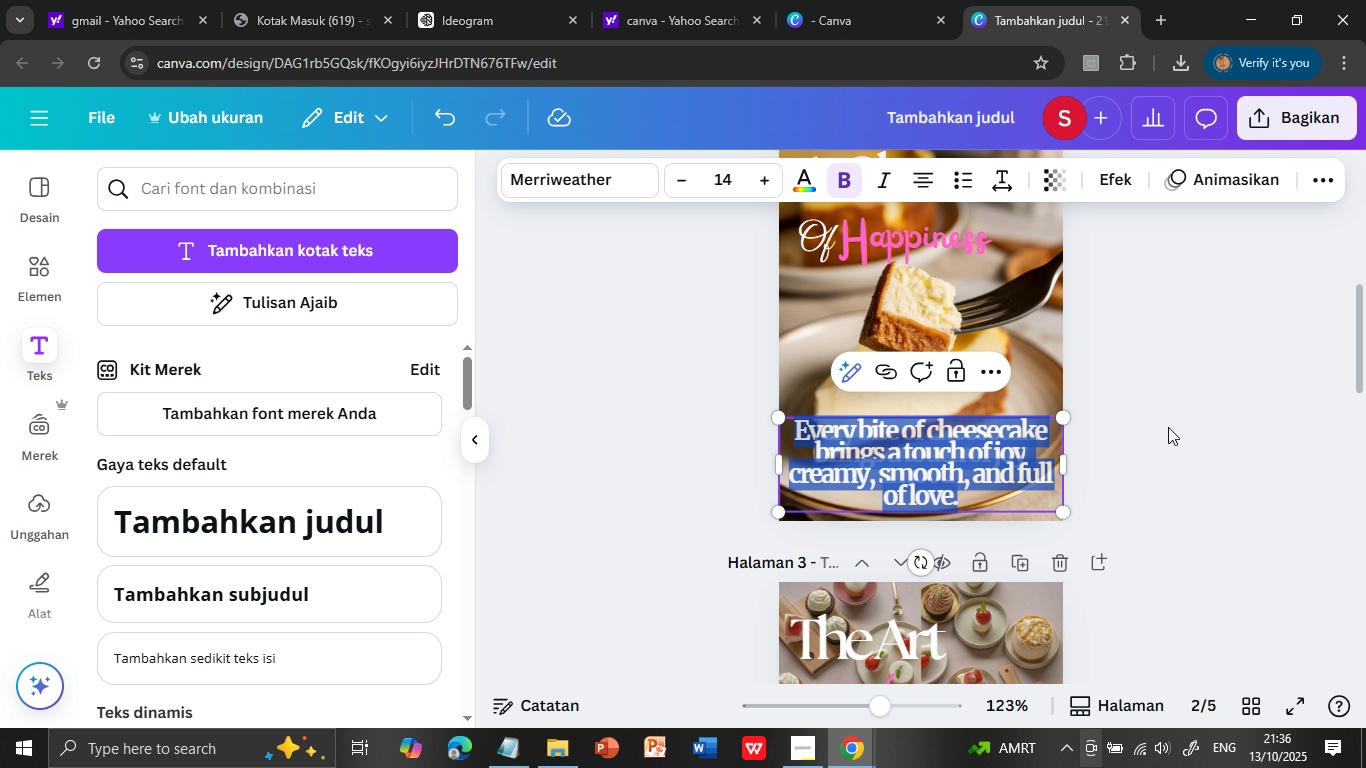 
left_click([1168, 427])
 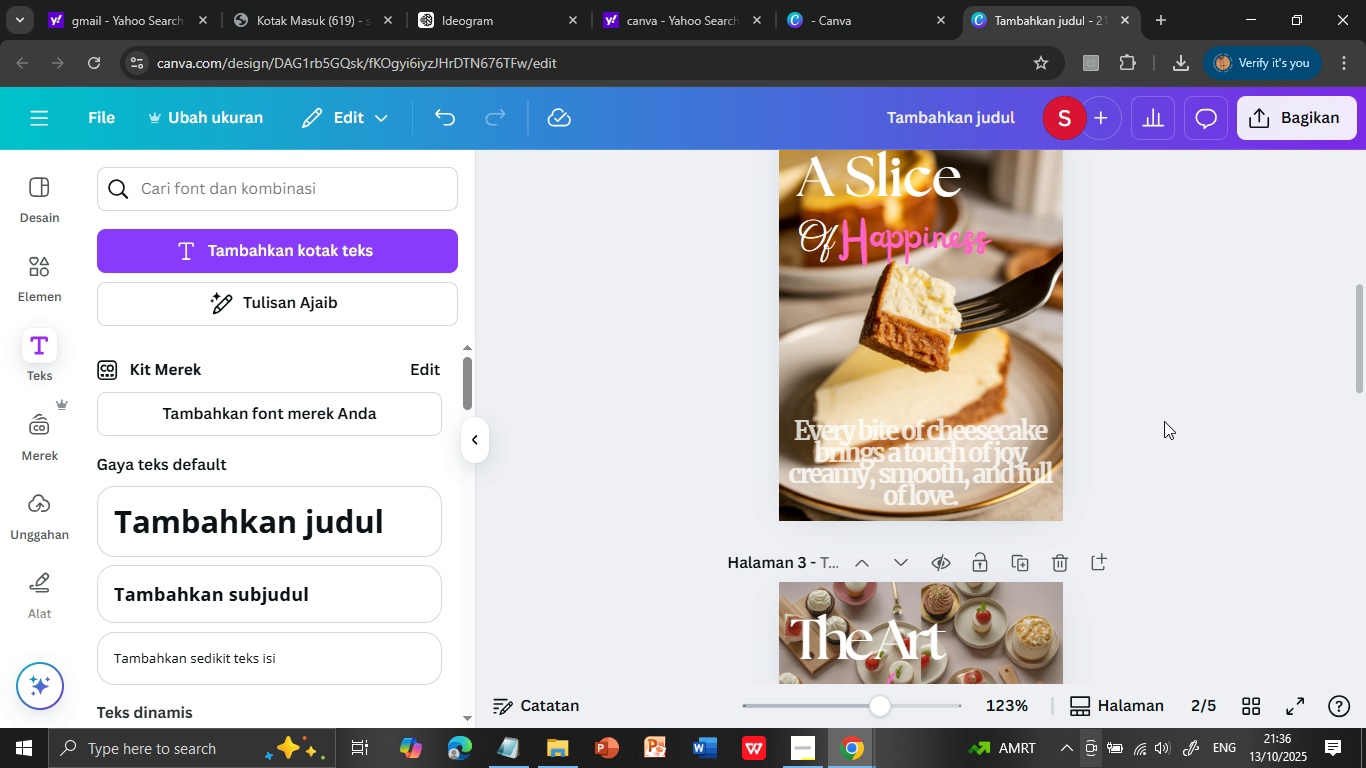 
scroll: coordinate [1164, 421], scroll_direction: up, amount: 1.0
 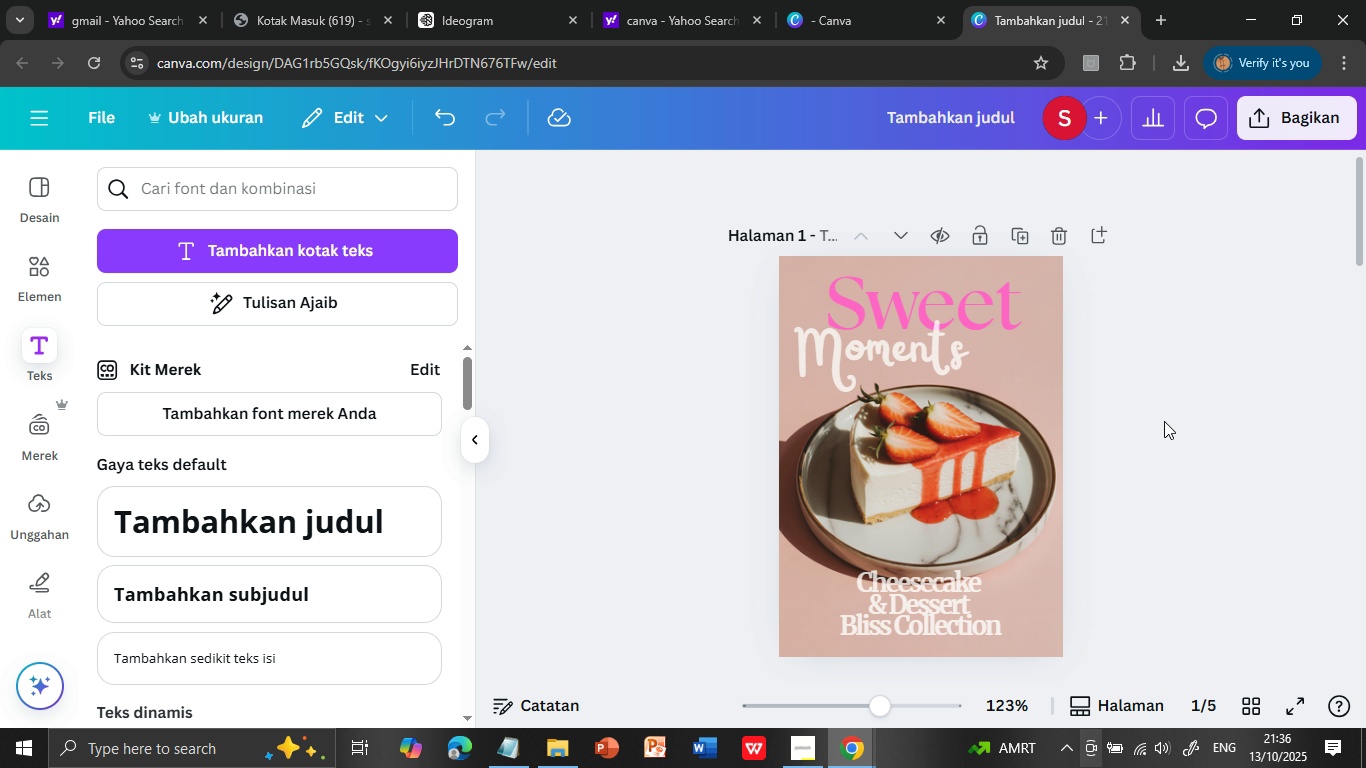 
scroll: coordinate [1164, 421], scroll_direction: down, amount: 1.0
 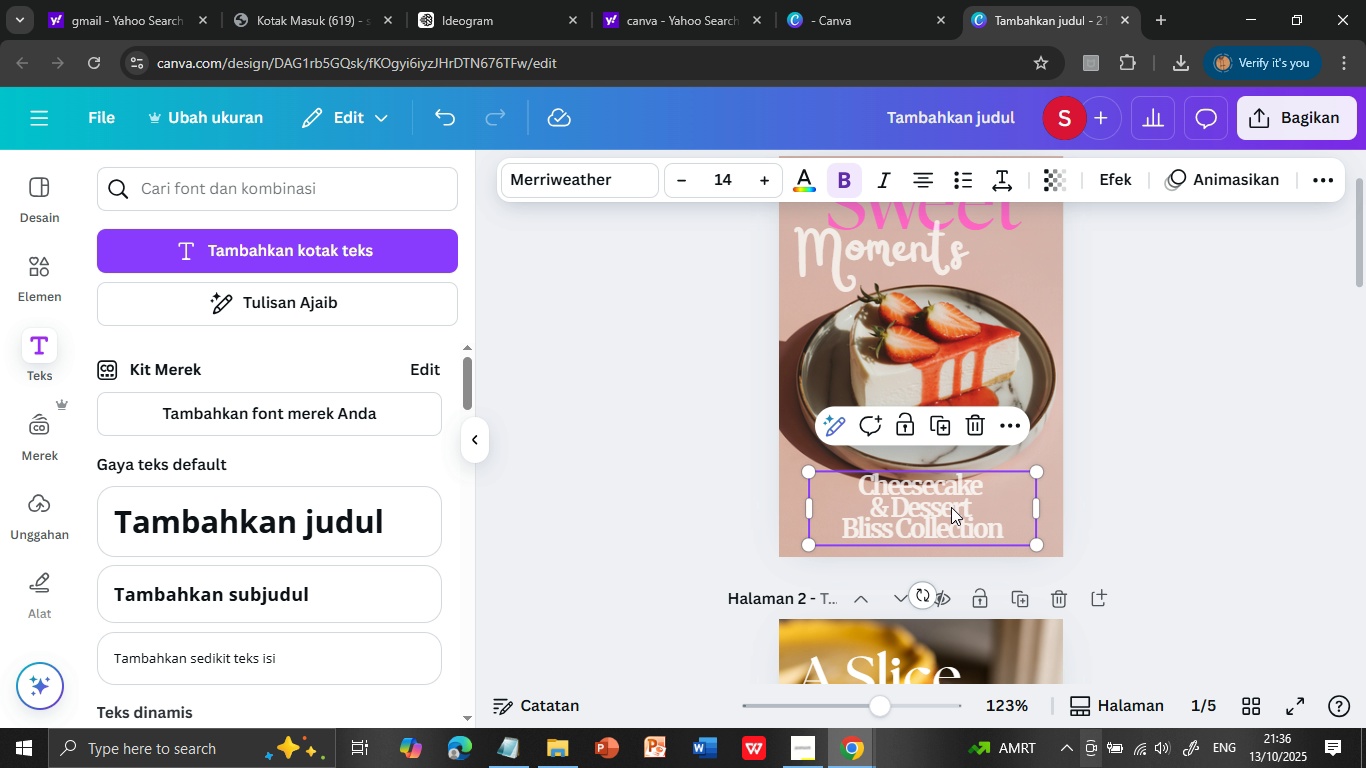 
left_click([1143, 483])
 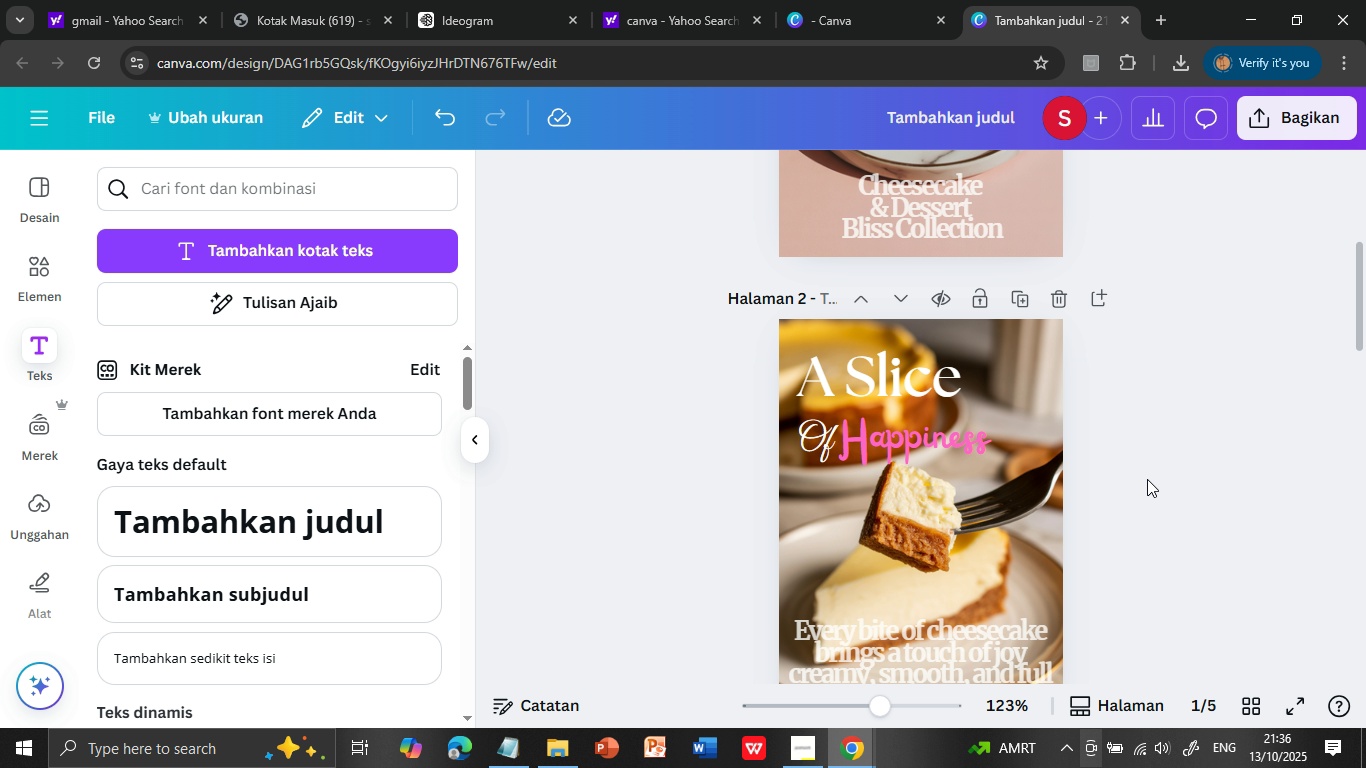 
scroll: coordinate [1147, 472], scroll_direction: down, amount: 14.0
 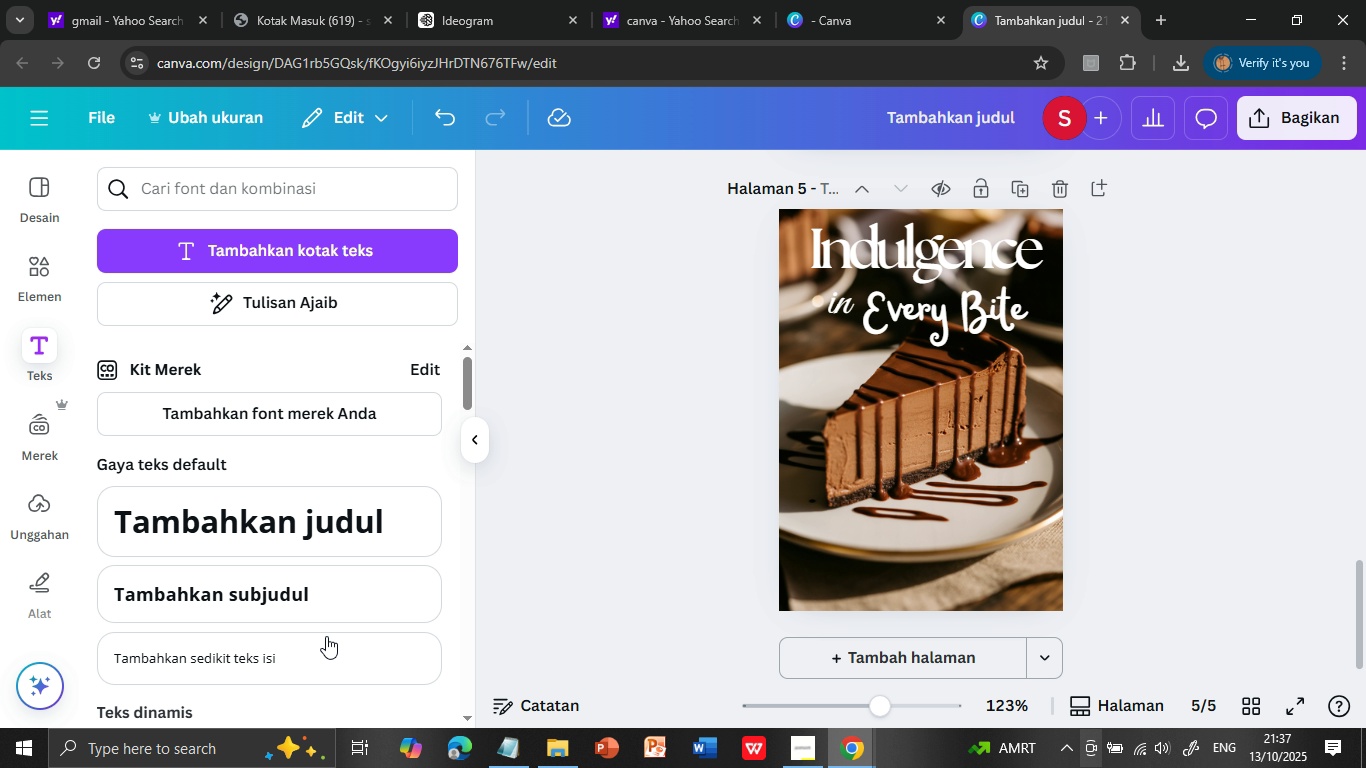 
left_click([246, 590])
 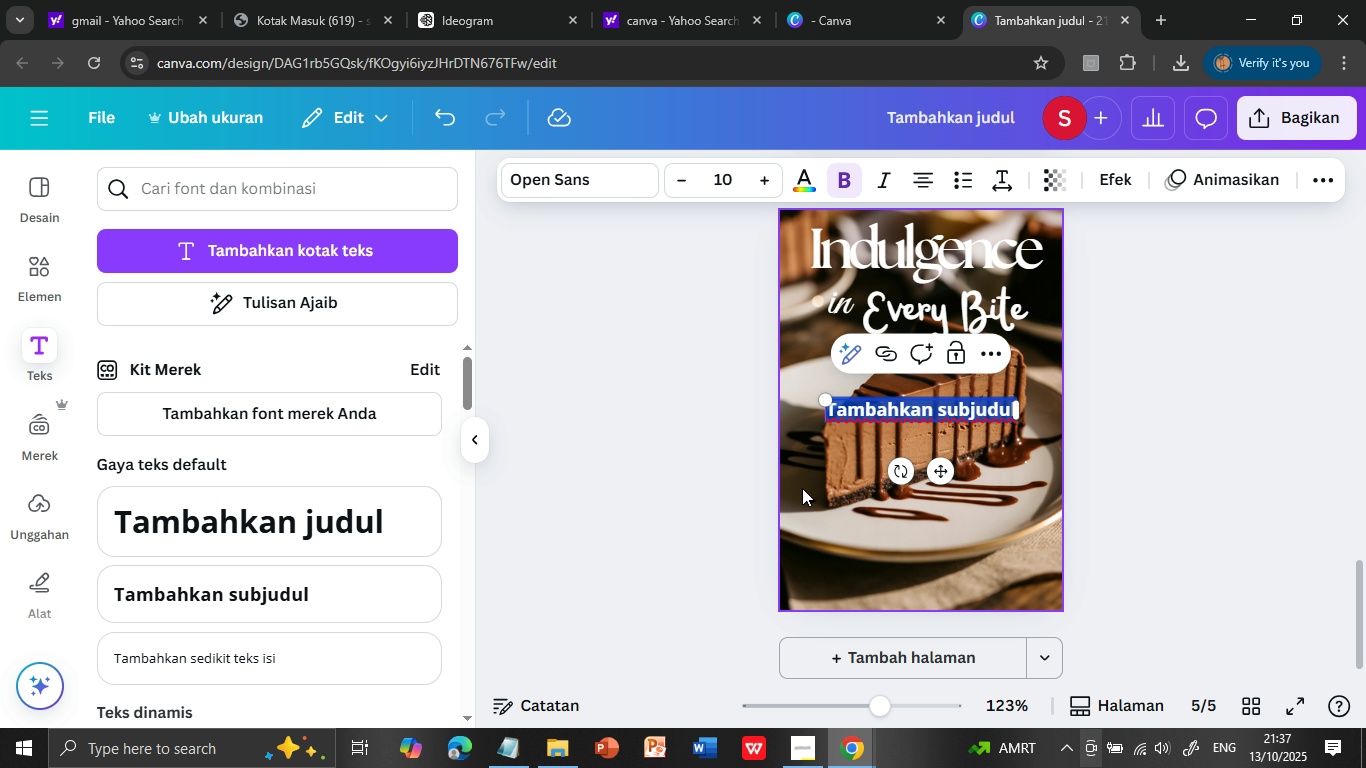 
mouse_move([771, 494])
 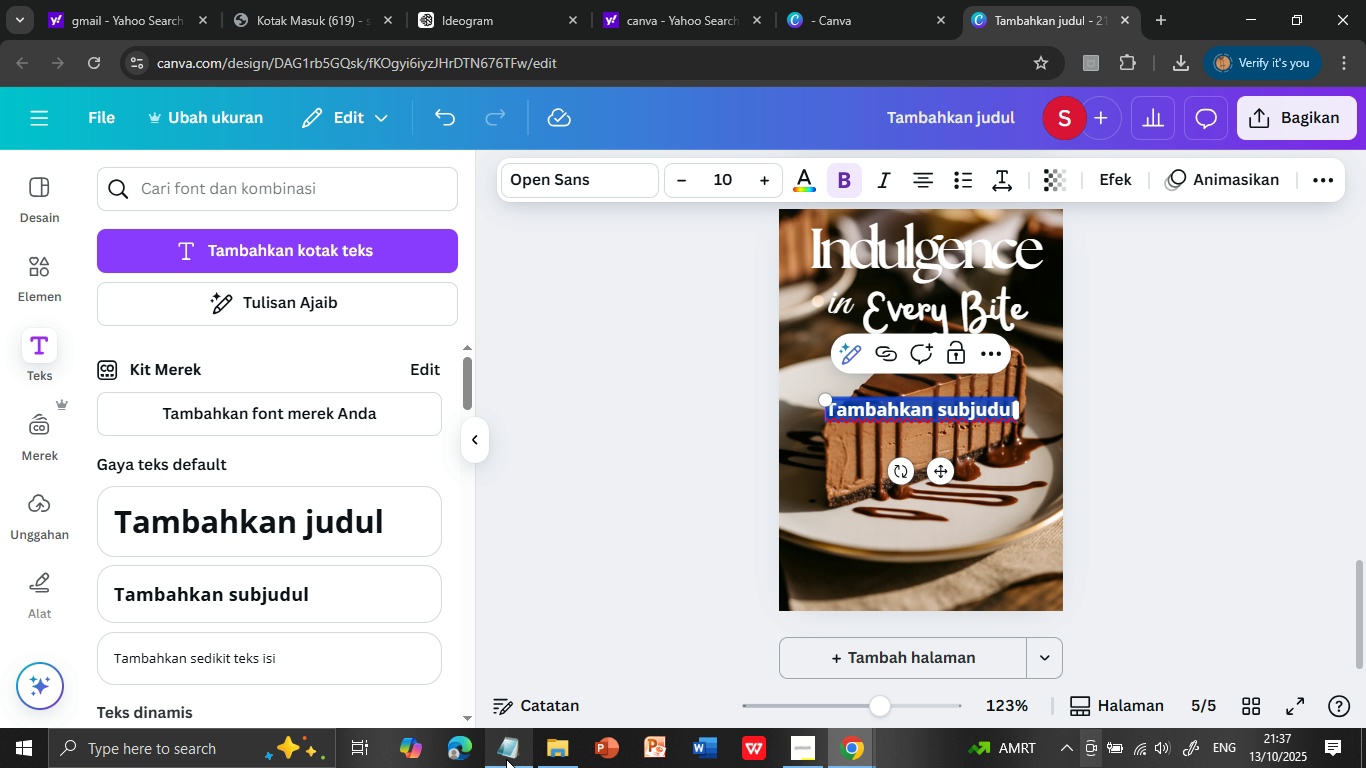 
left_click([513, 757])
 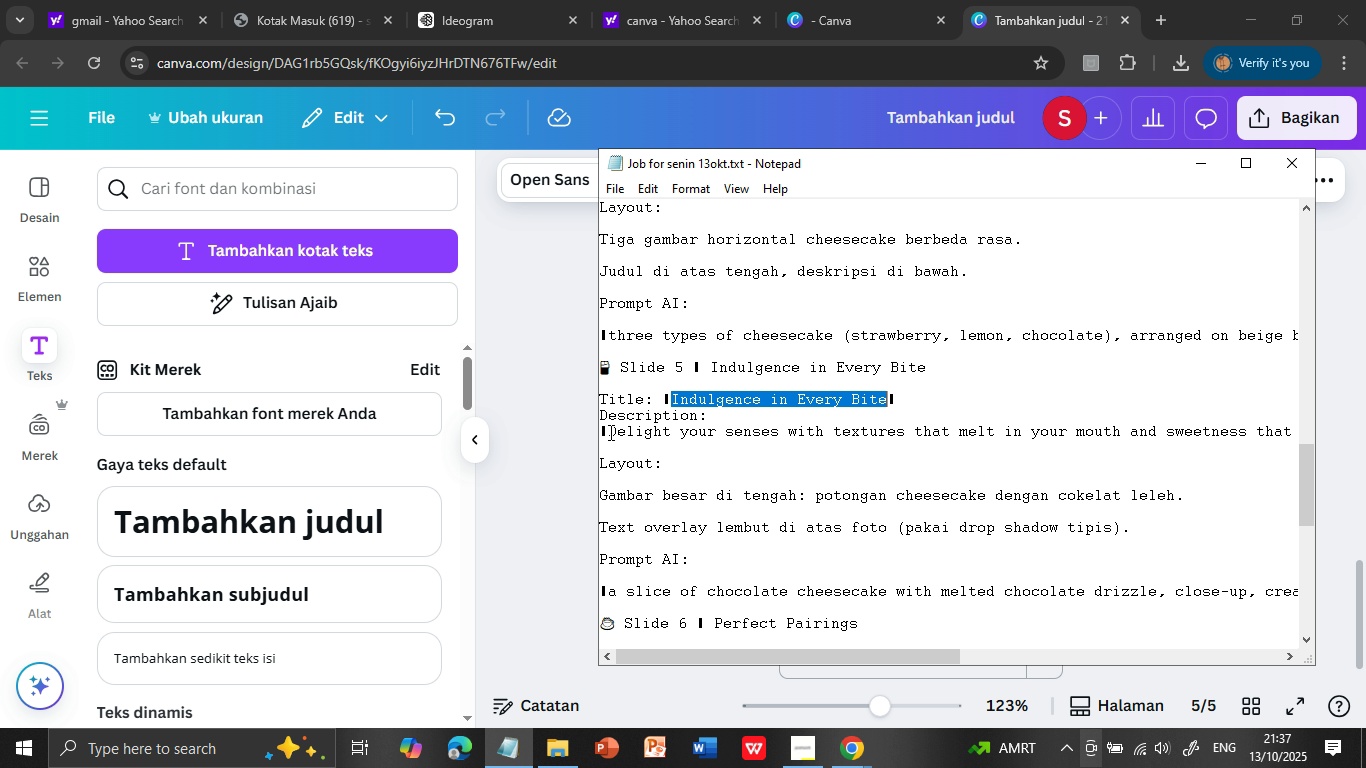 
left_click([609, 432])
 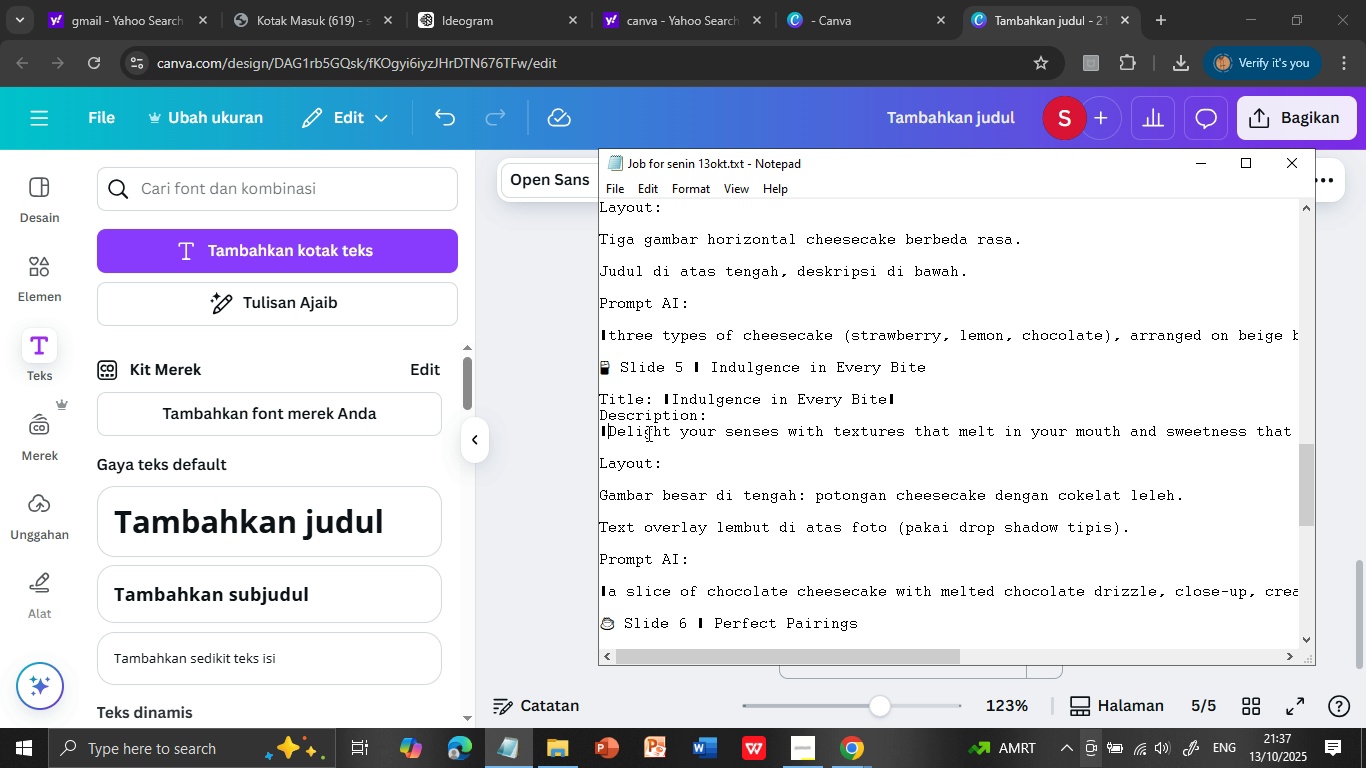 
key(Shift+ArrowDown)
 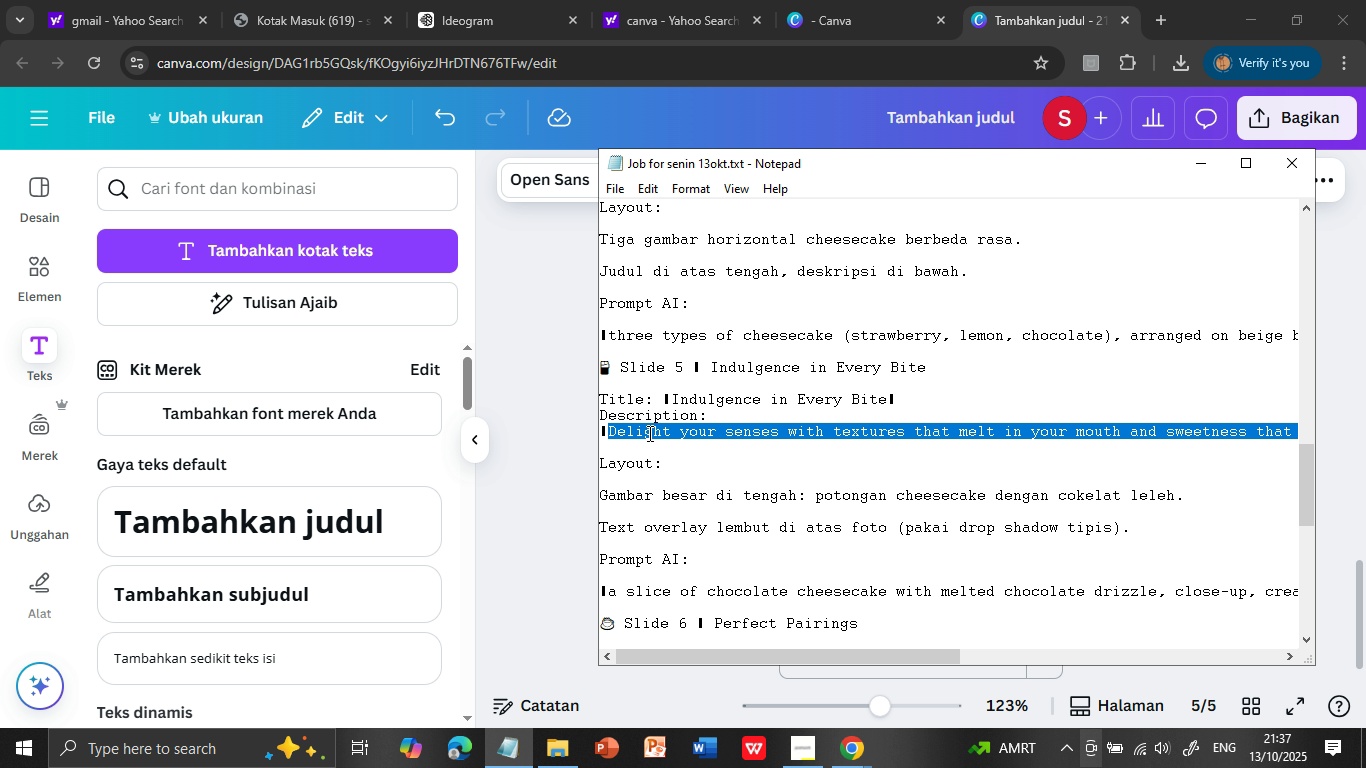 
key(Control+C)
 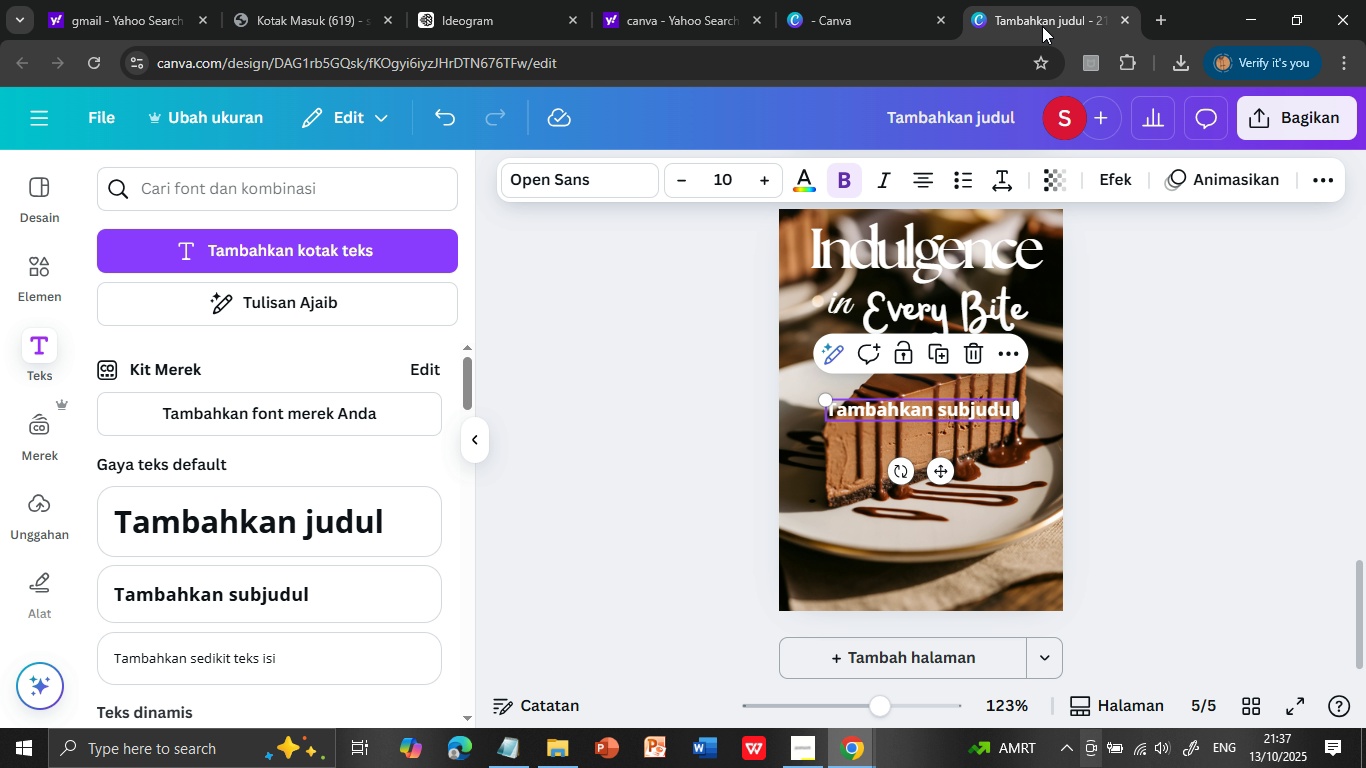 
left_click([1042, 26])
 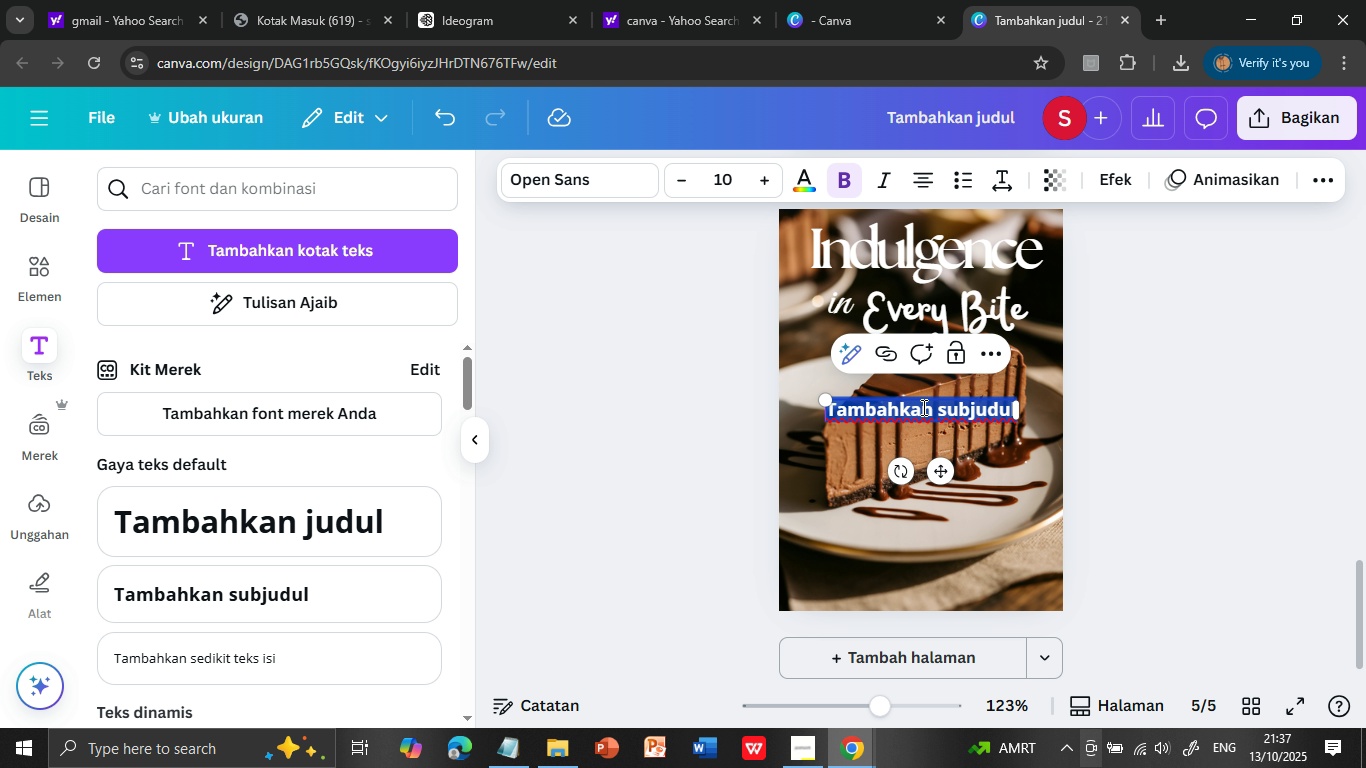 
double_click([917, 403])
 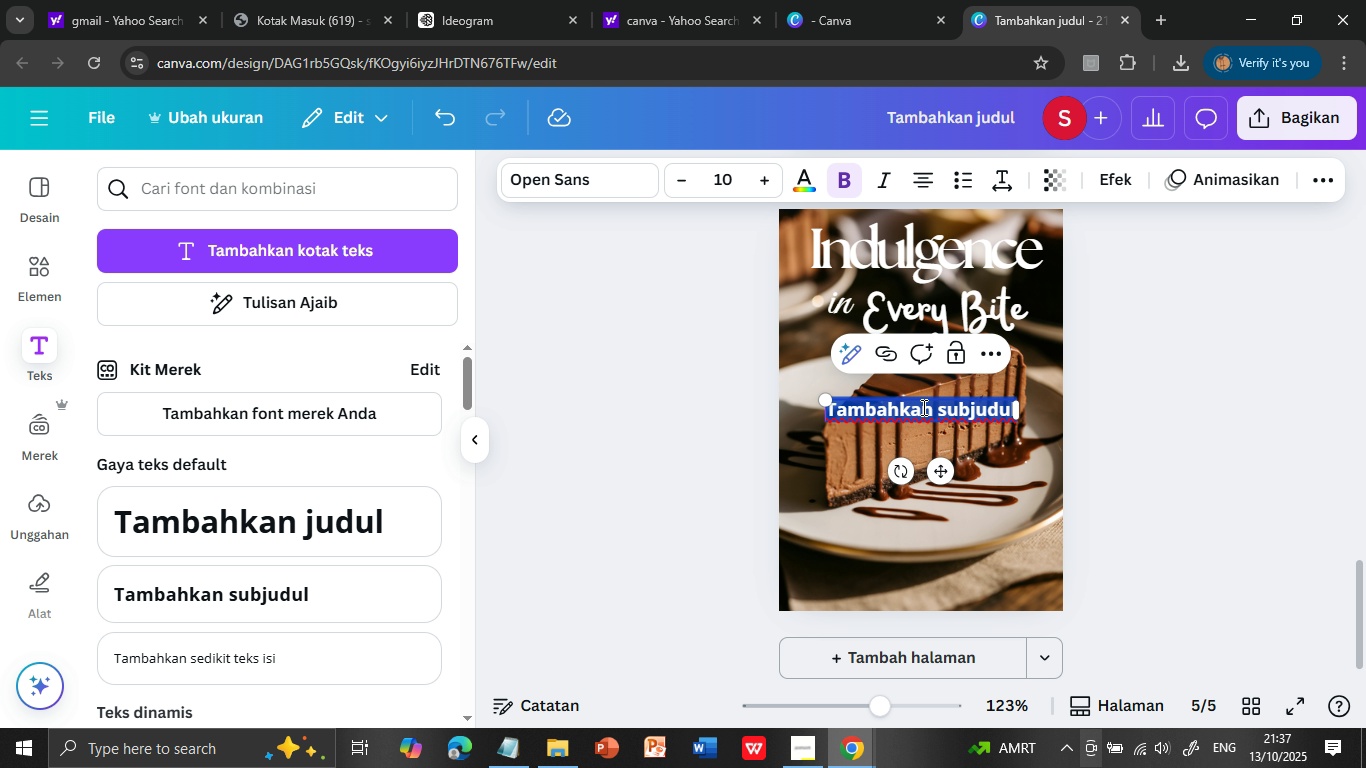 
key(Control+V)
 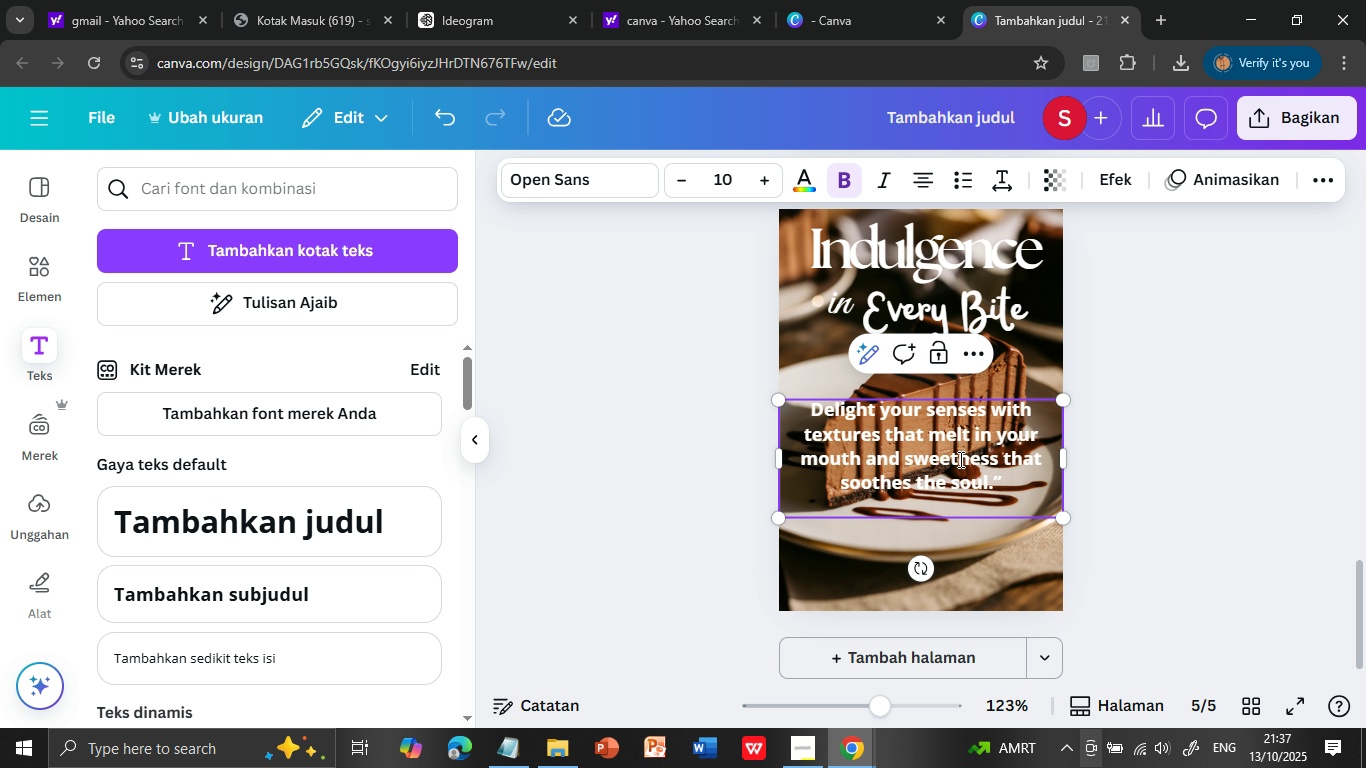 
key(Backspace)
 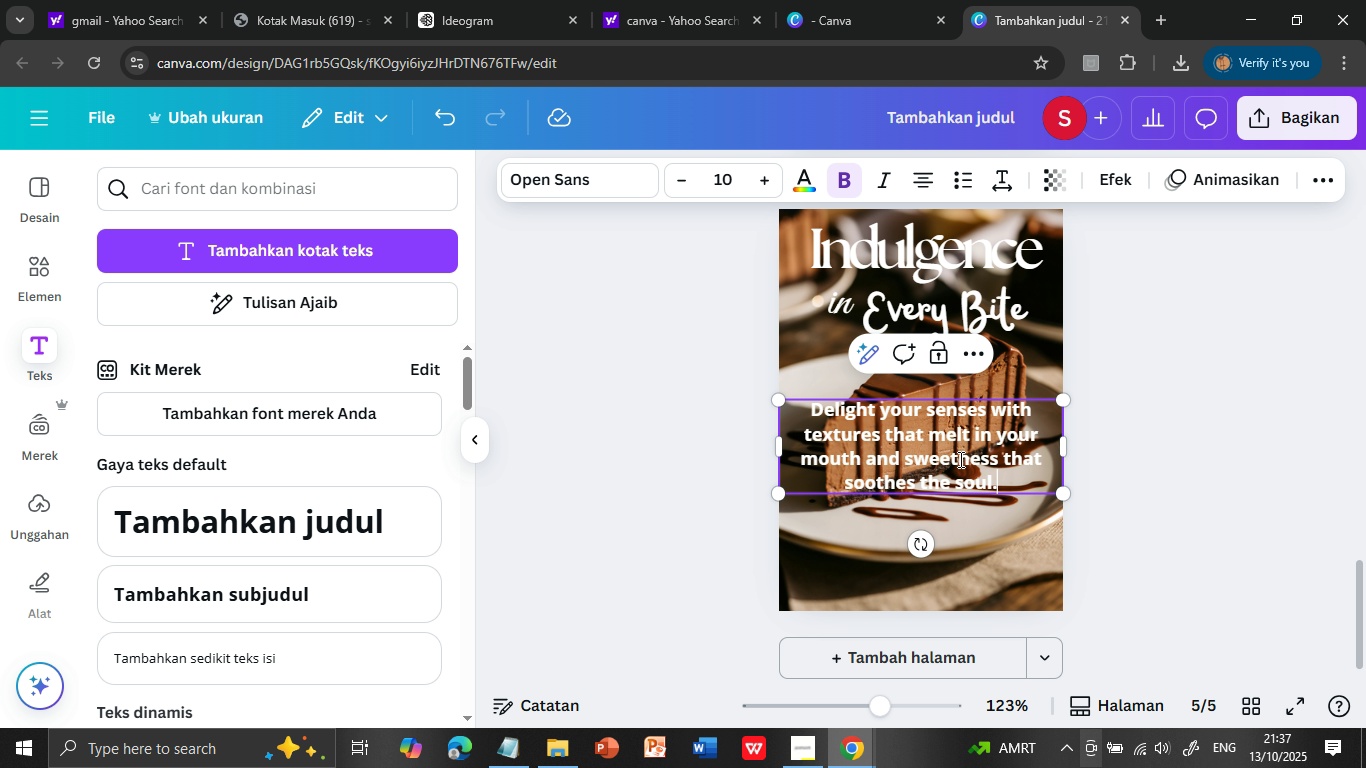 
key(Backspace)
 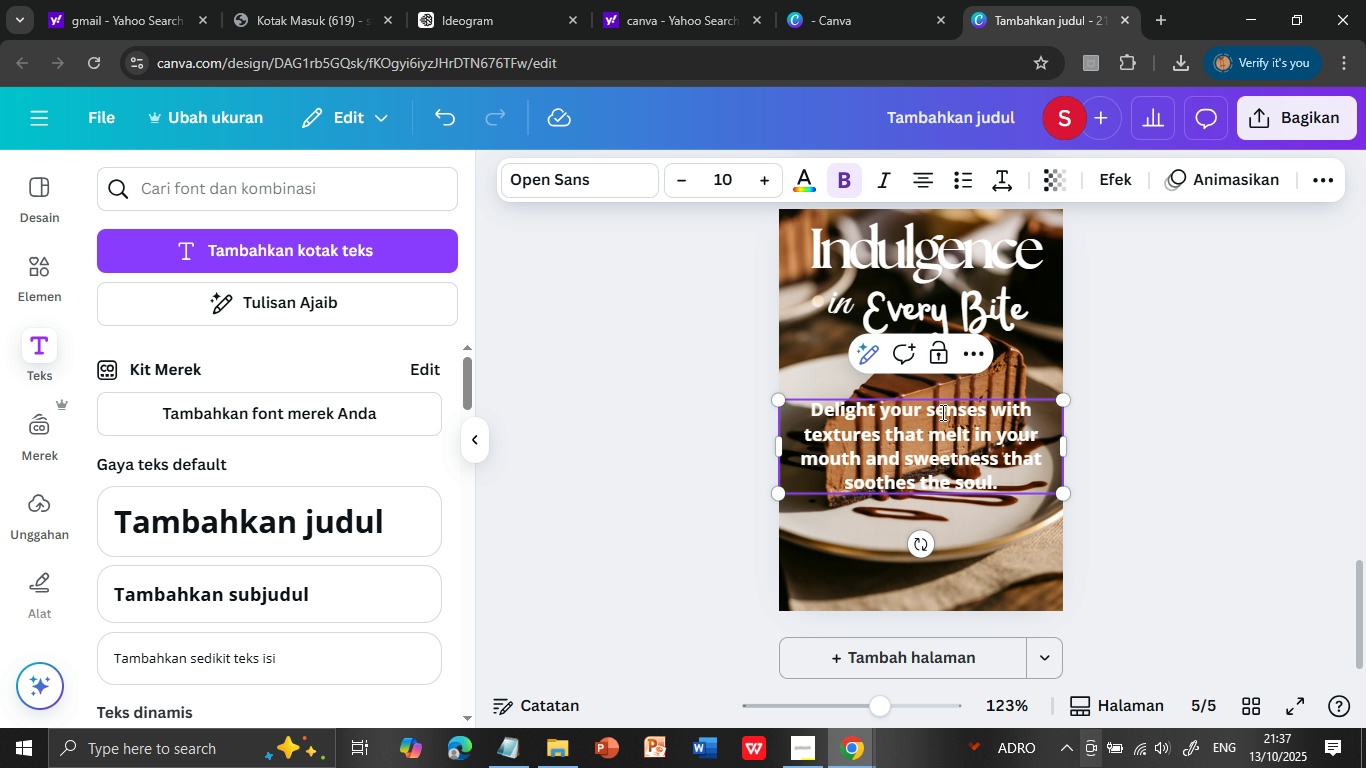 
double_click([941, 412])
 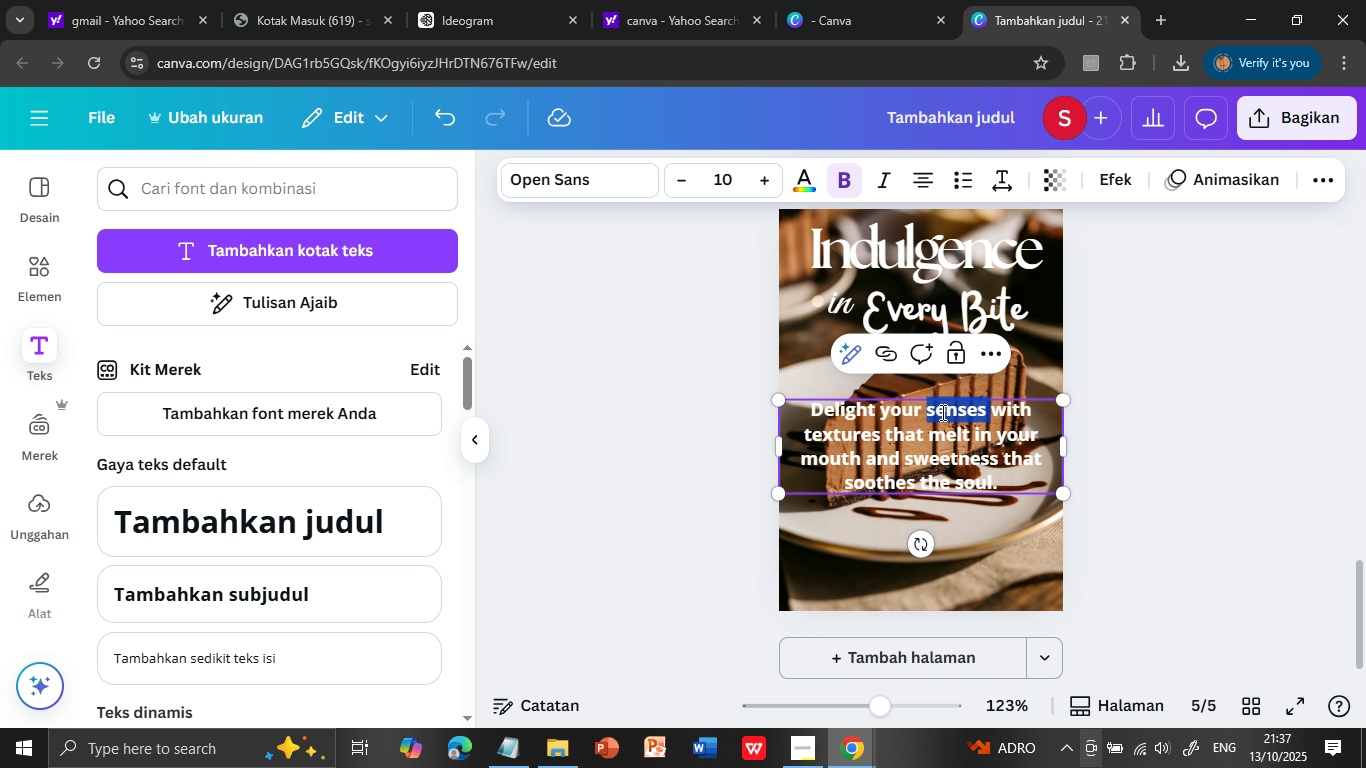 
triple_click([941, 412])
 